 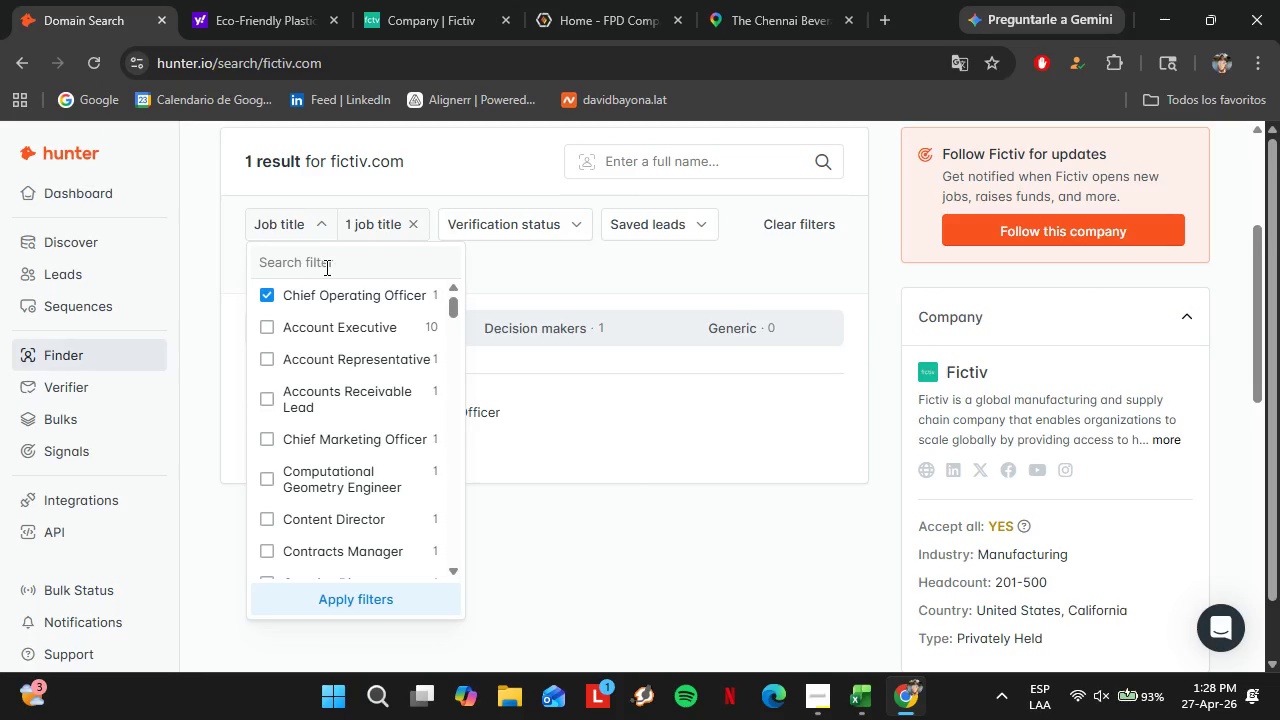 
left_click_drag(start_coordinate=[325, 266], to_coordinate=[319, 263])
 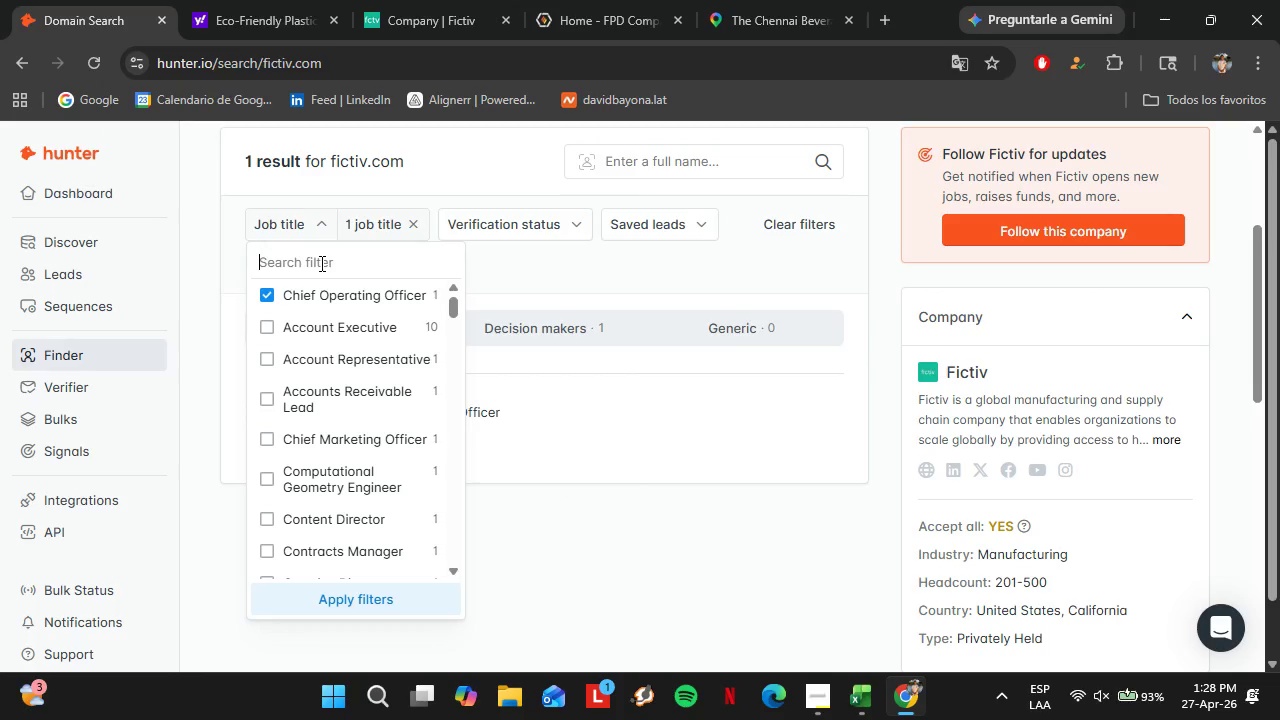 
type(Sust)
 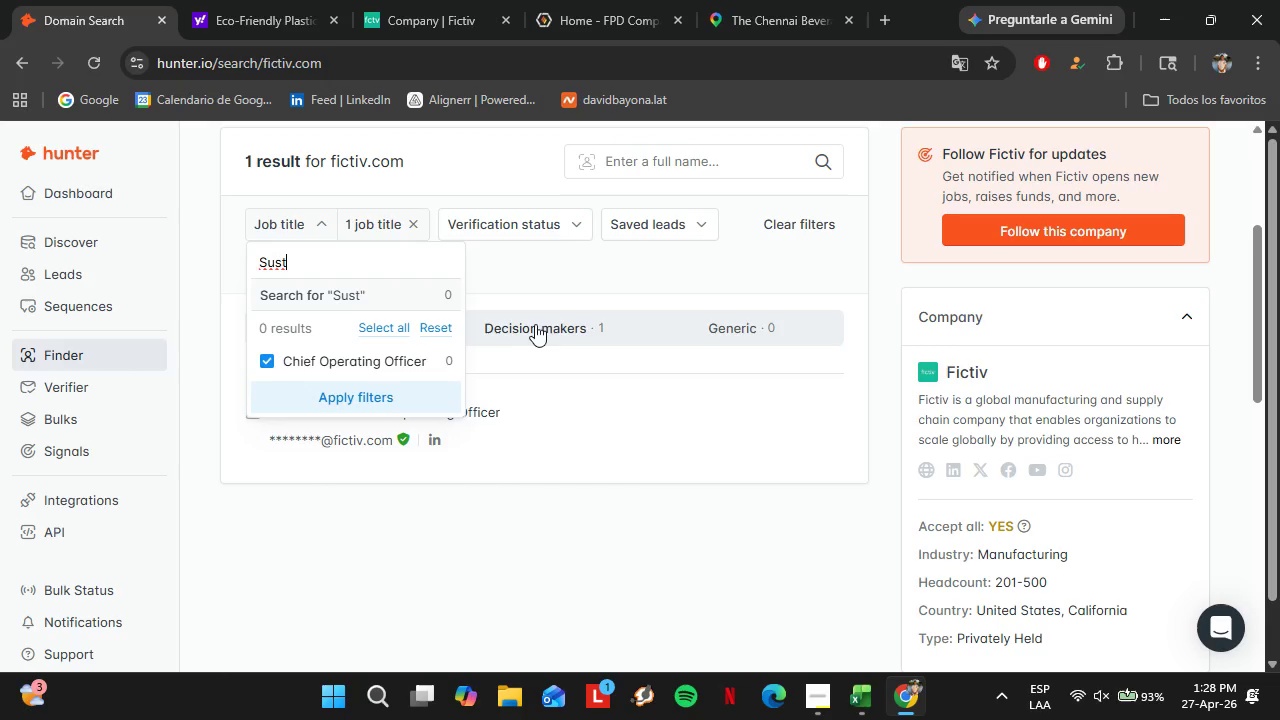 
left_click([570, 331])
 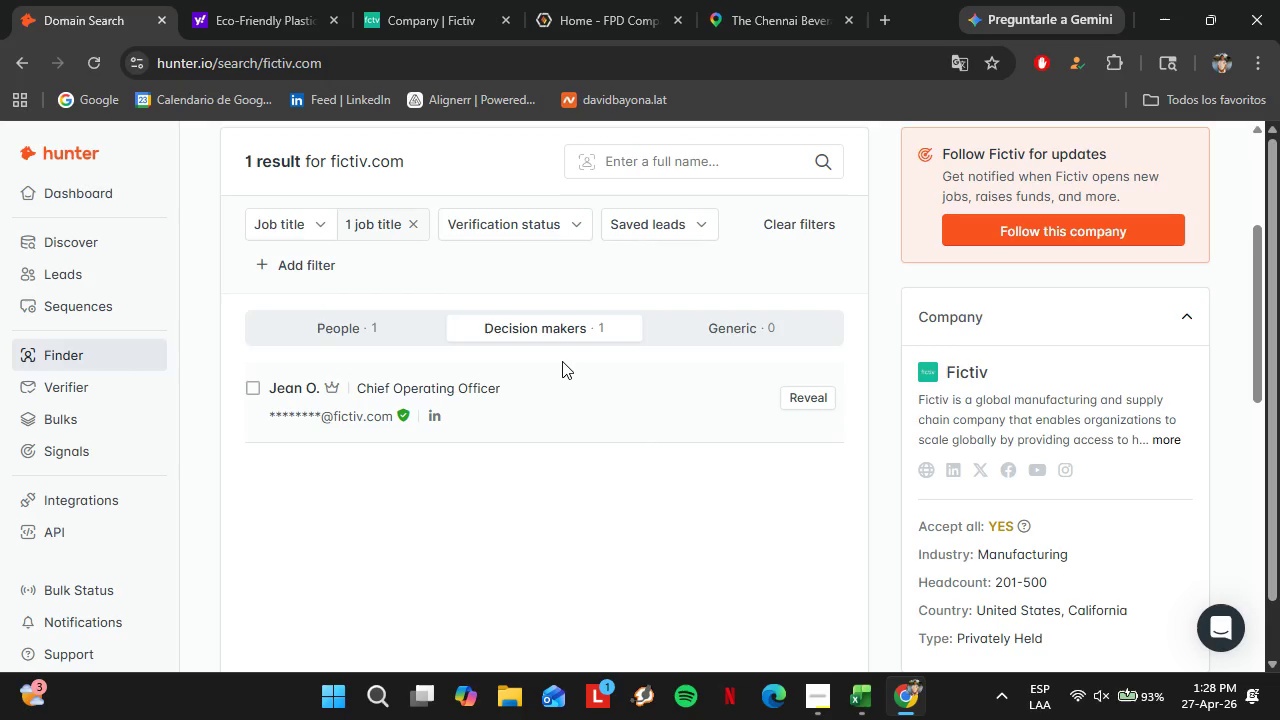 
wait(12.67)
 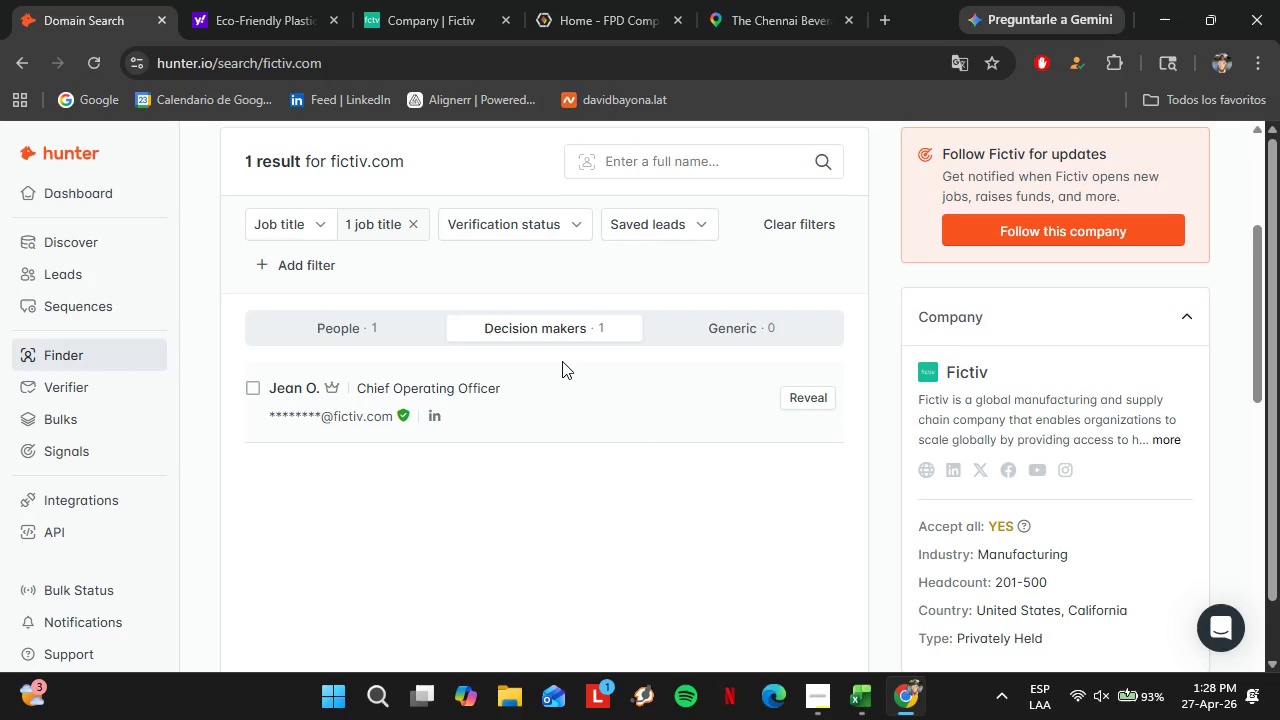 
left_click_drag(start_coordinate=[324, 258], to_coordinate=[218, 238])
 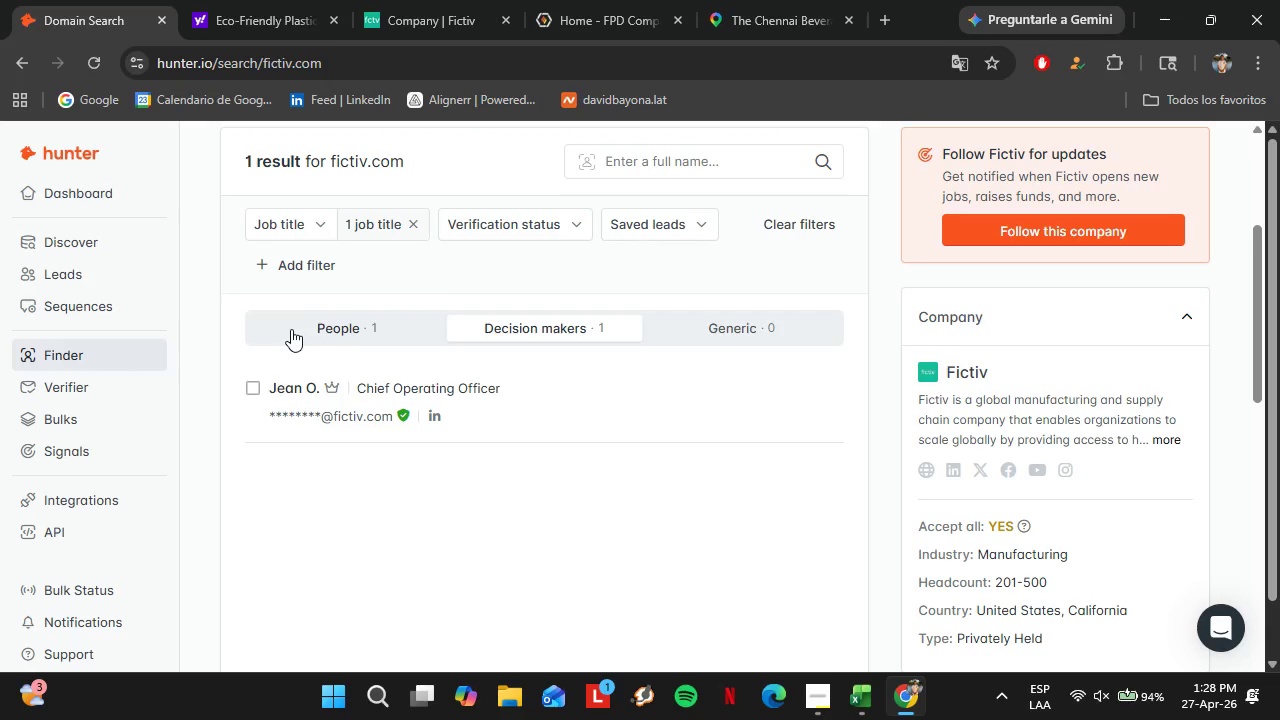 
wait(5.06)
 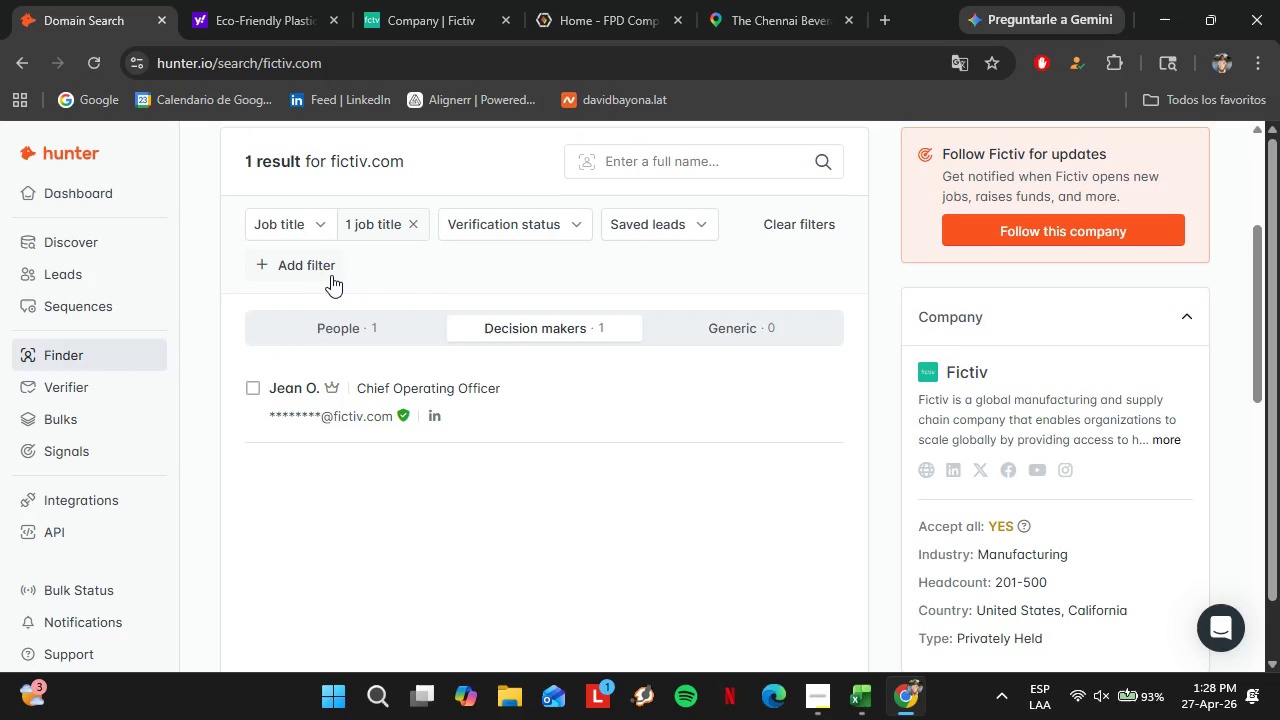 
left_click([282, 235])
 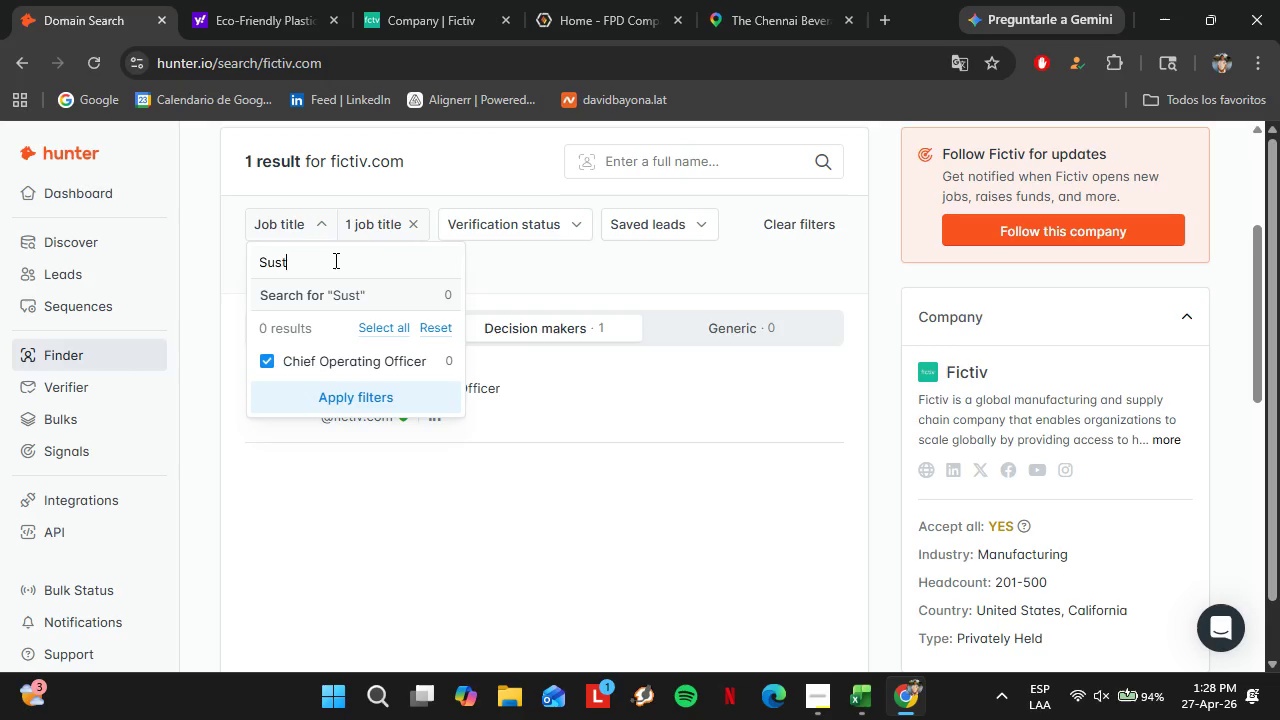 
double_click([334, 260])
 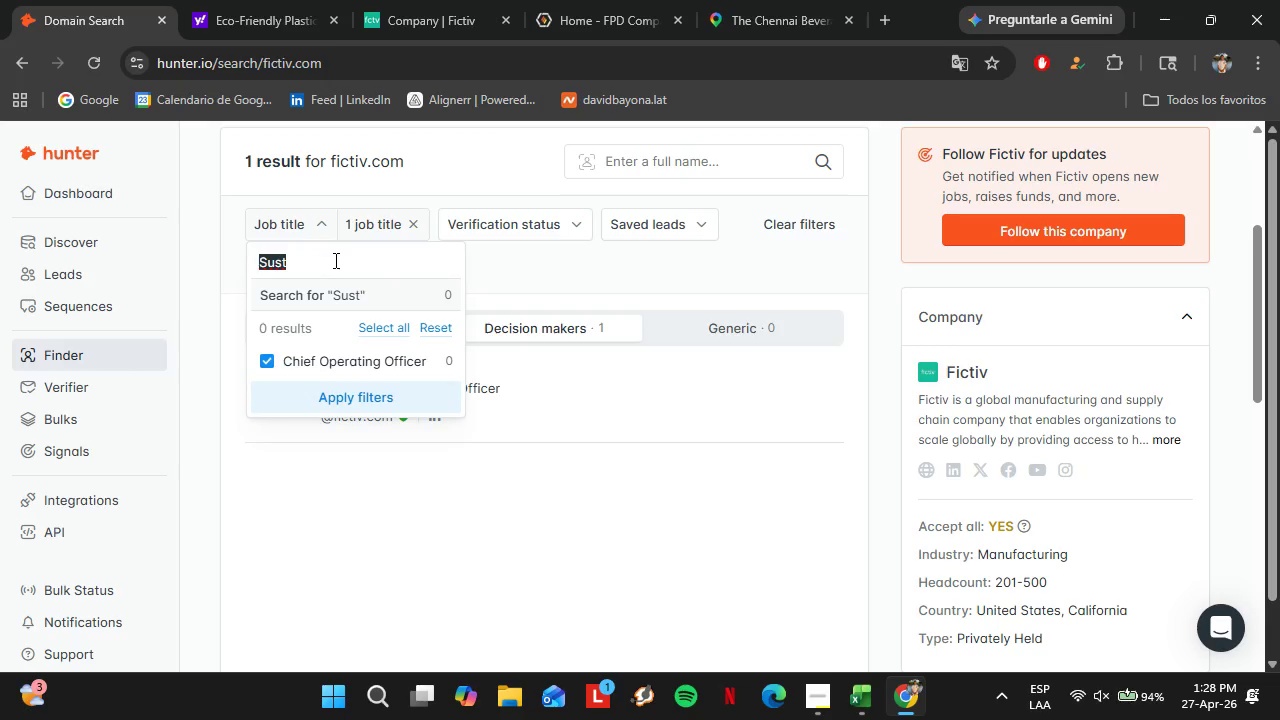 
triple_click([334, 260])
 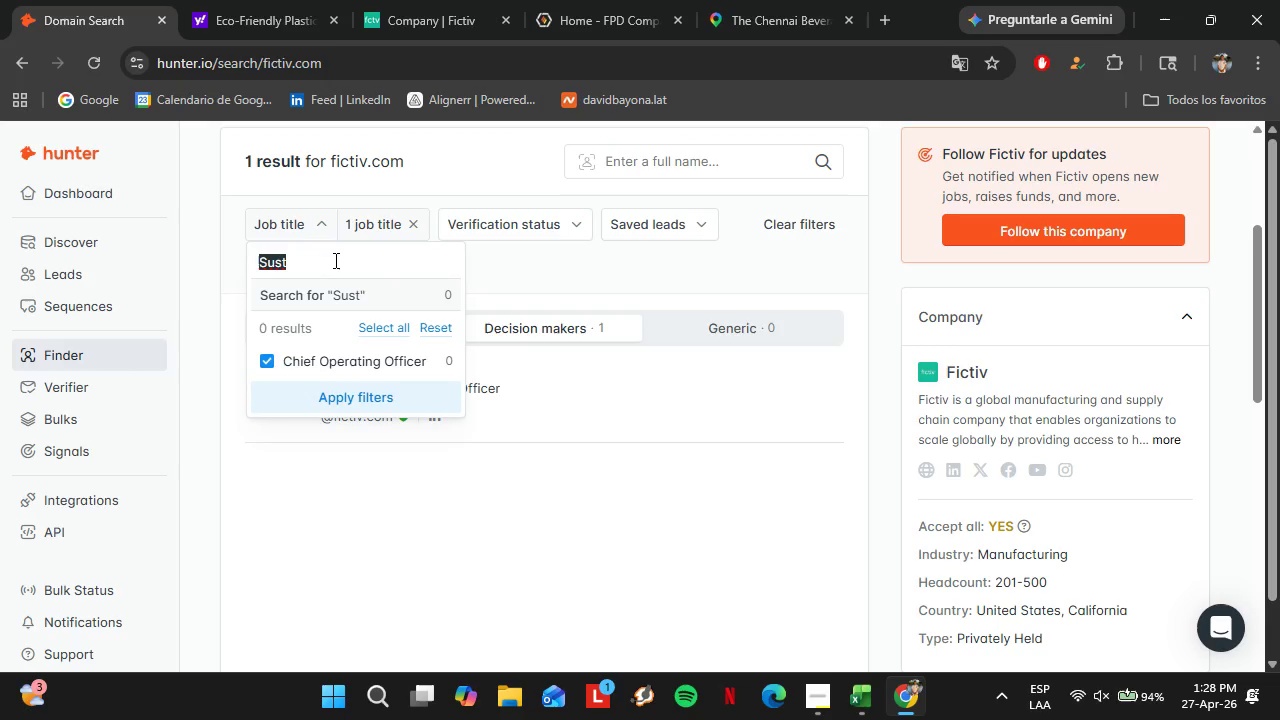 
type(Plan)
key(Backspace)
key(Backspace)
key(Backspace)
key(Backspace)
key(Backspace)
key(Backspace)
type(Manager)
 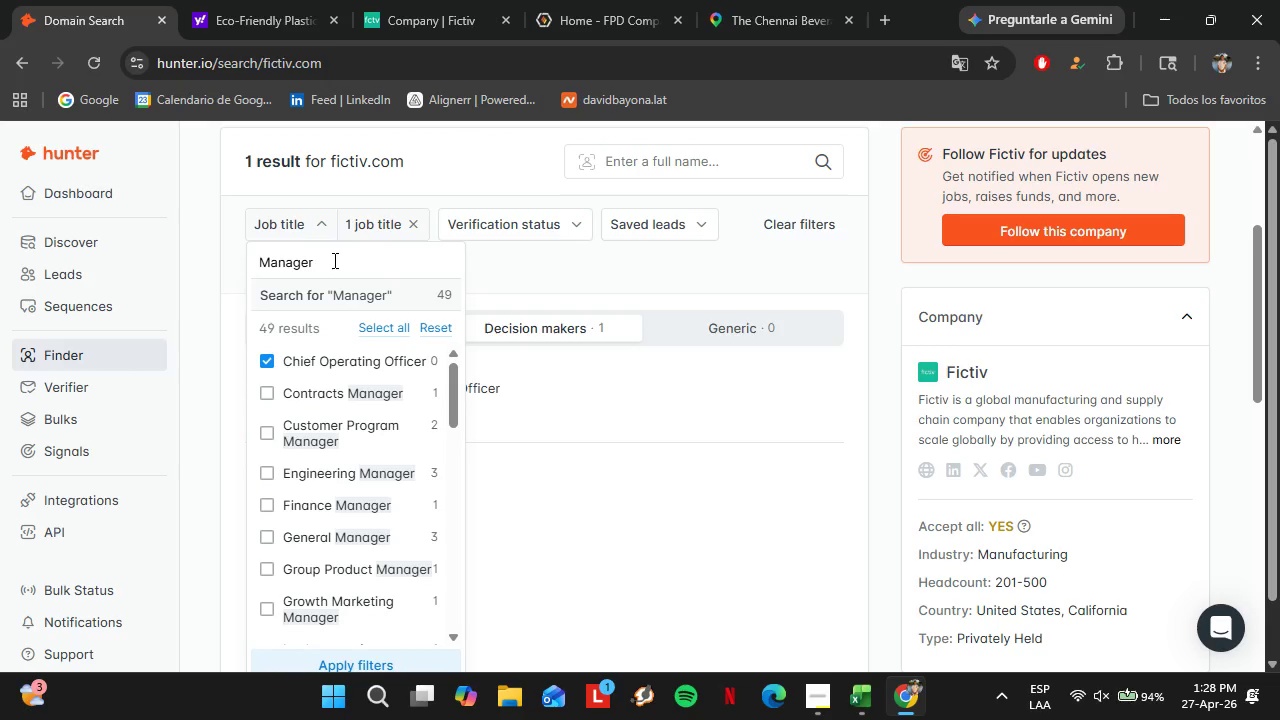 
scroll: coordinate [364, 459], scroll_direction: down, amount: 4.0
 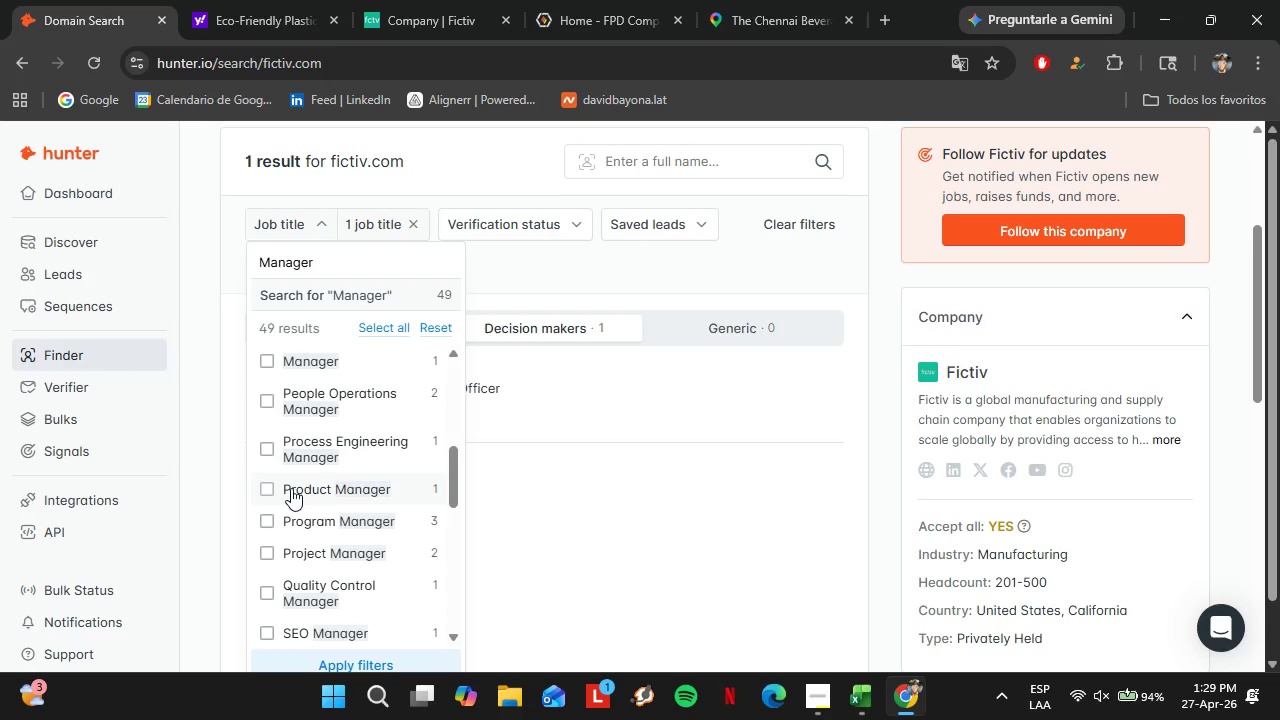 
wait(9.85)
 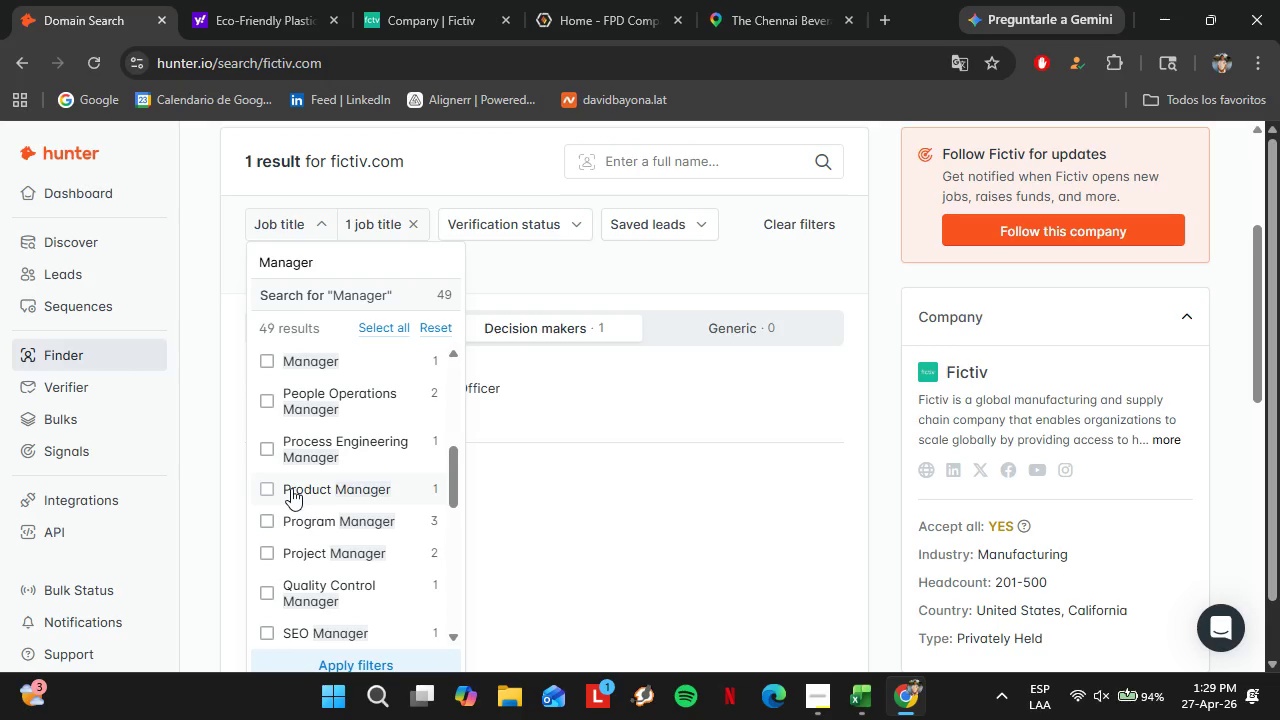 
scroll: coordinate [388, 482], scroll_direction: up, amount: 4.0
 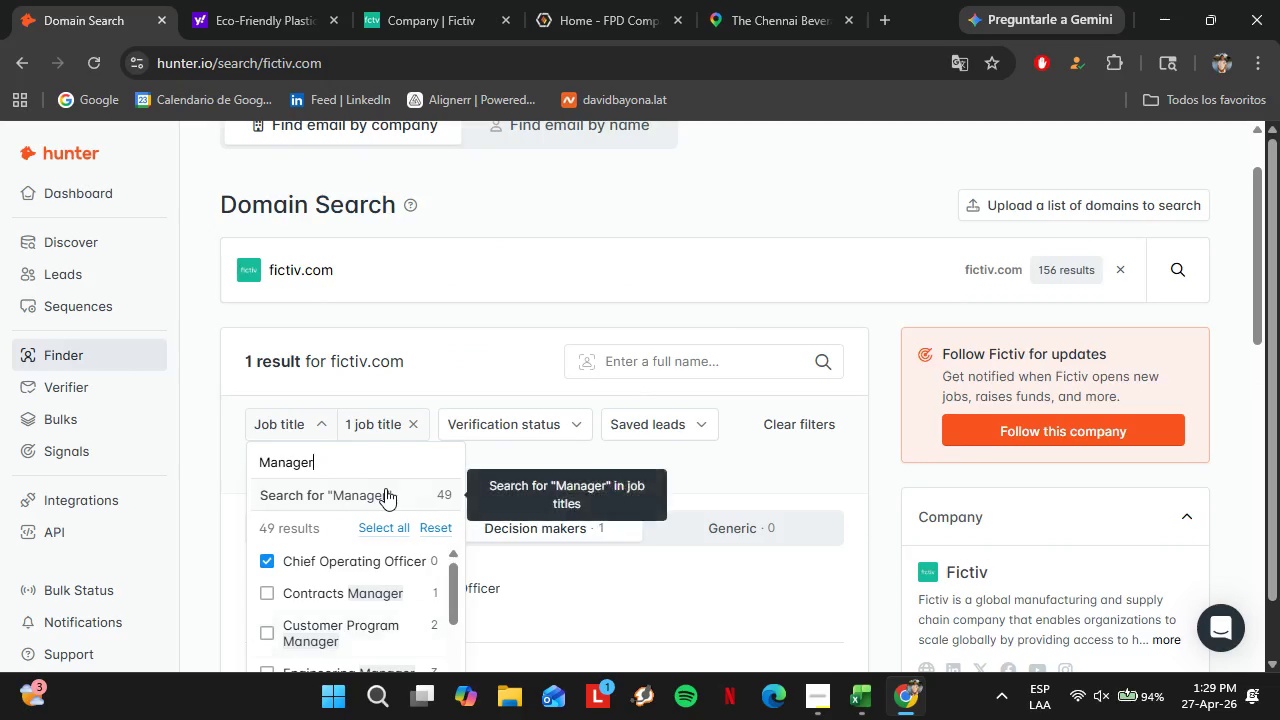 
scroll: coordinate [522, 515], scroll_direction: down, amount: 2.0
 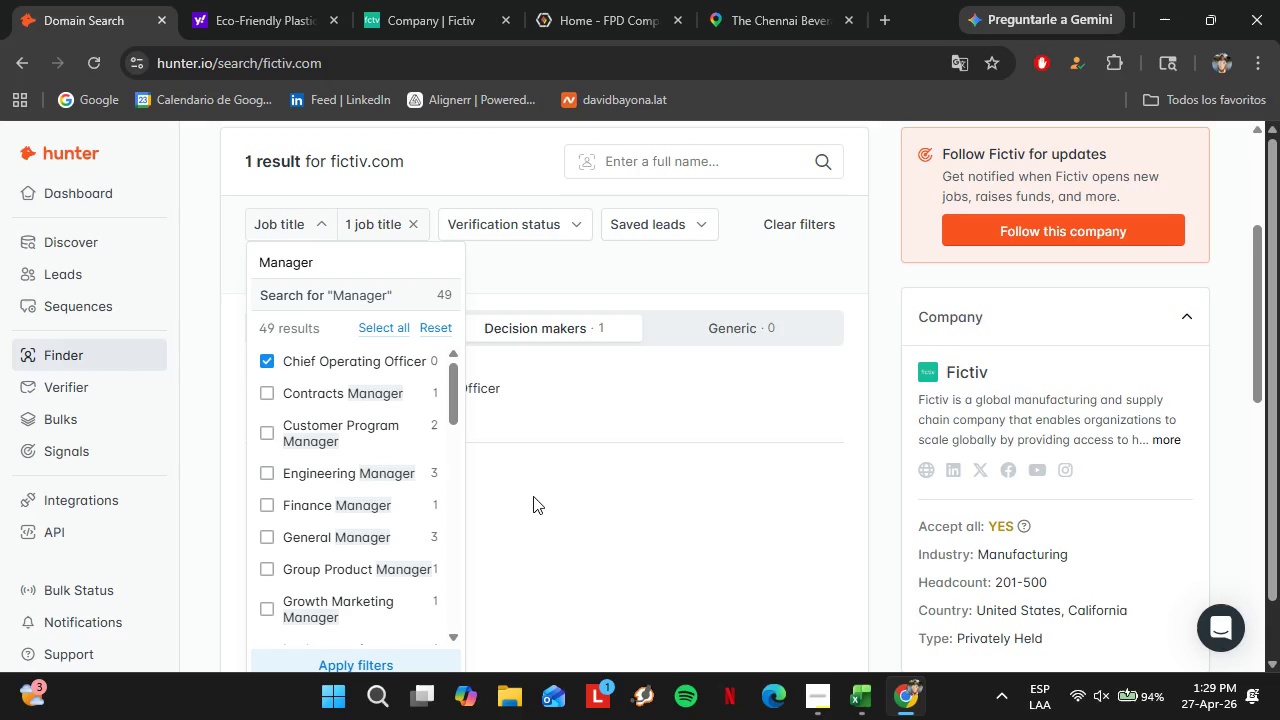 
wait(33.4)
 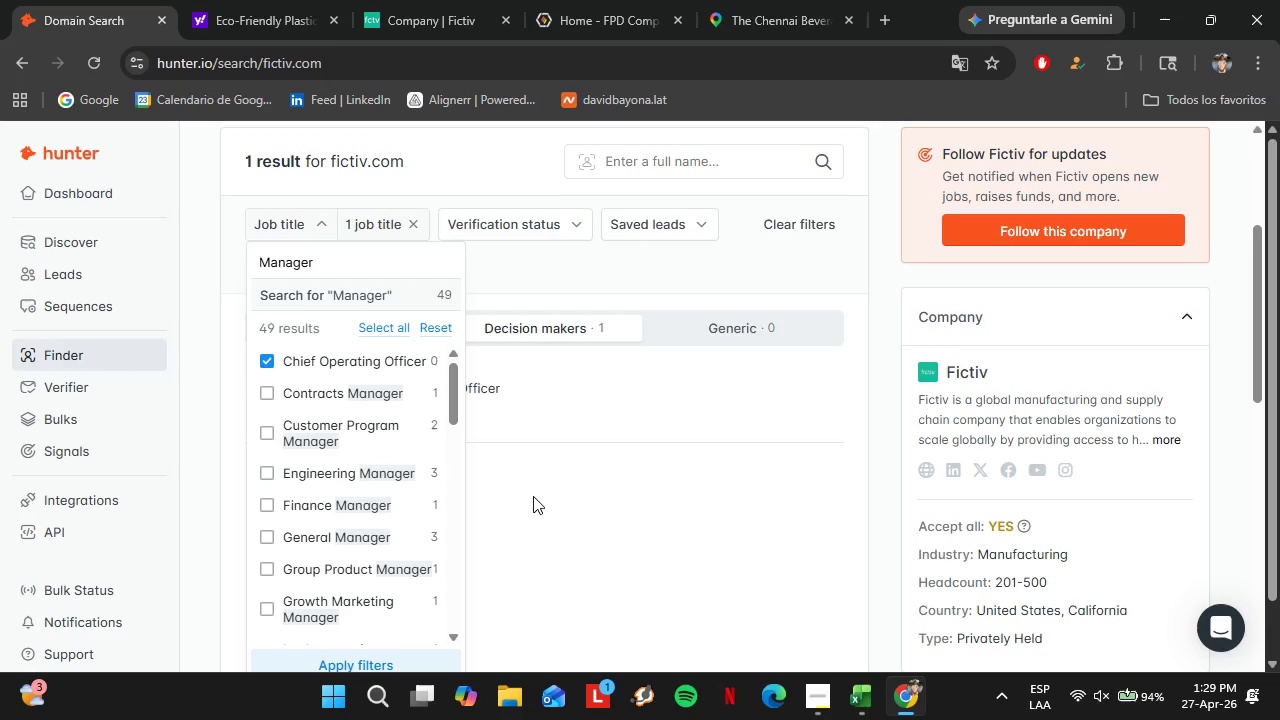 
left_click([533, 495])
 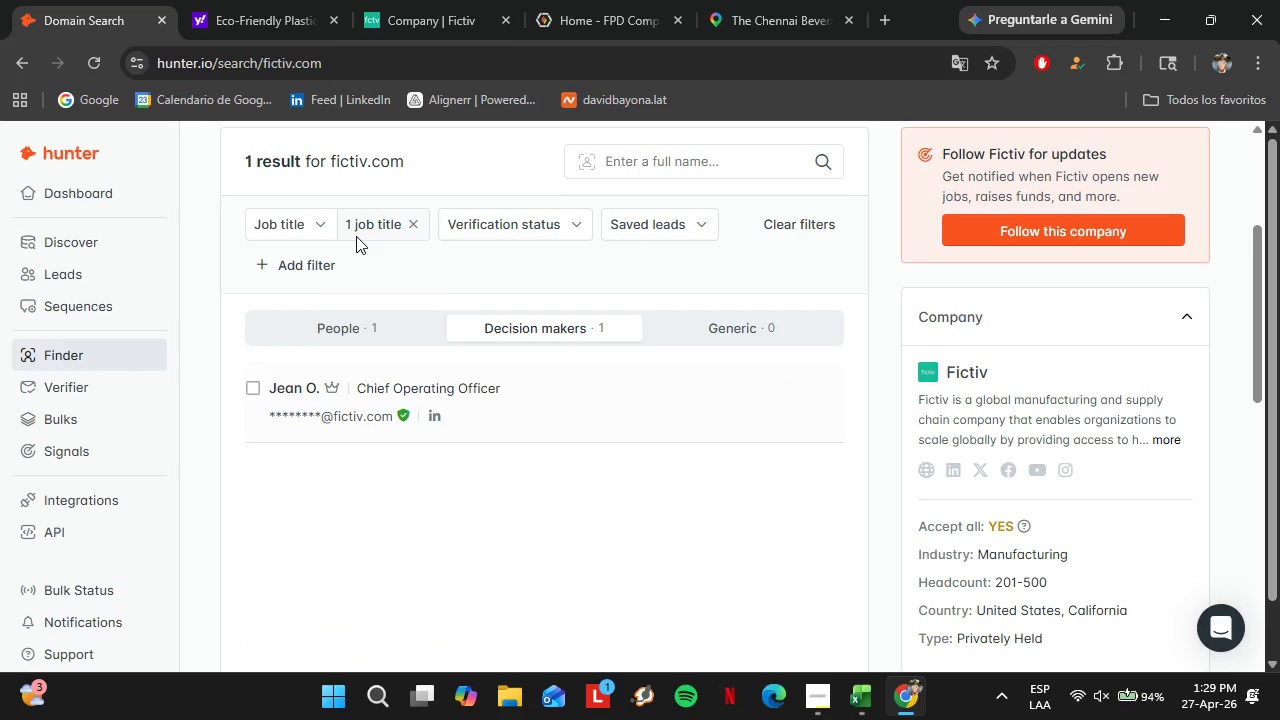 
left_click([443, 0])
 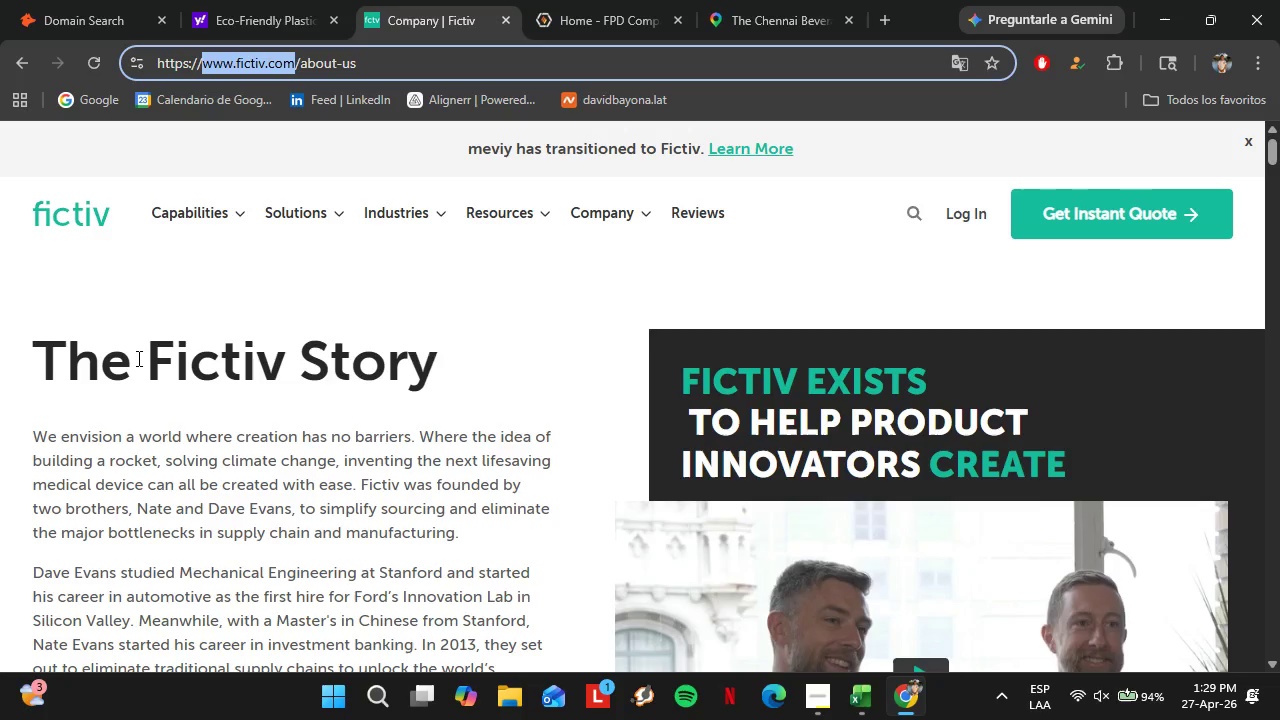 
scroll: coordinate [176, 372], scroll_direction: down, amount: 1.0
 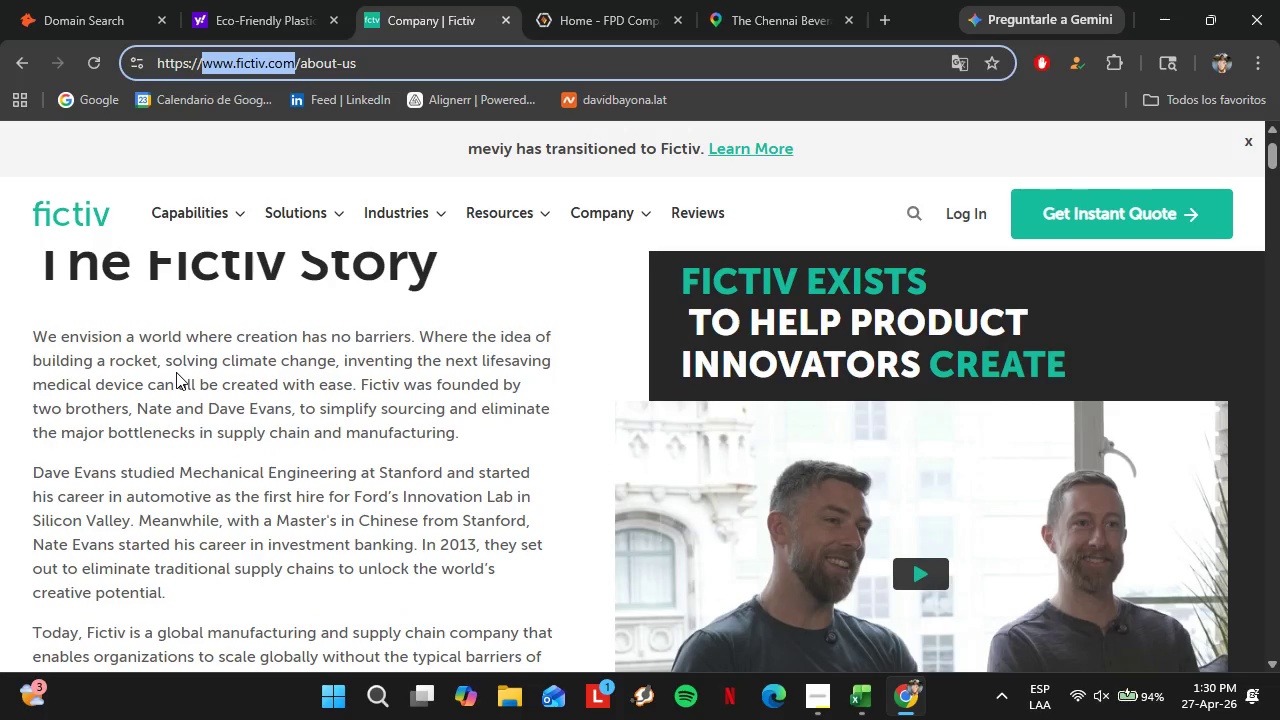 
wait(45.42)
 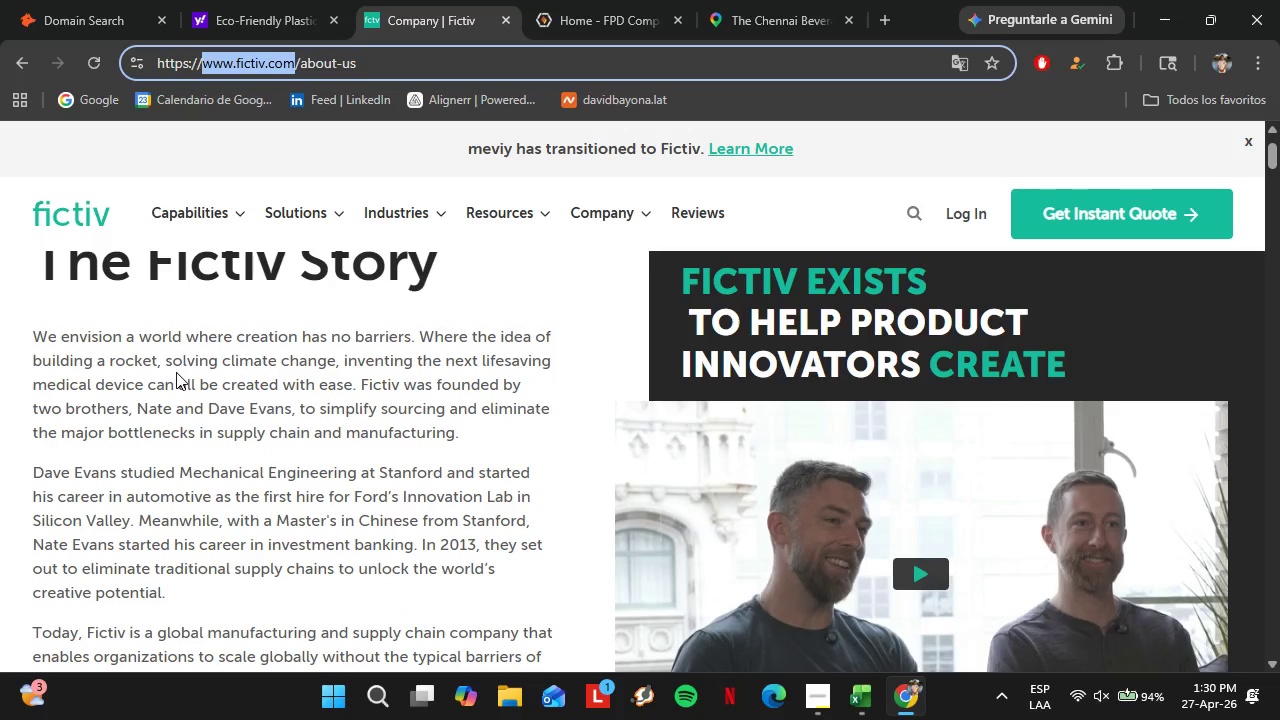 
scroll: coordinate [327, 337], scroll_direction: none, amount: 0.0
 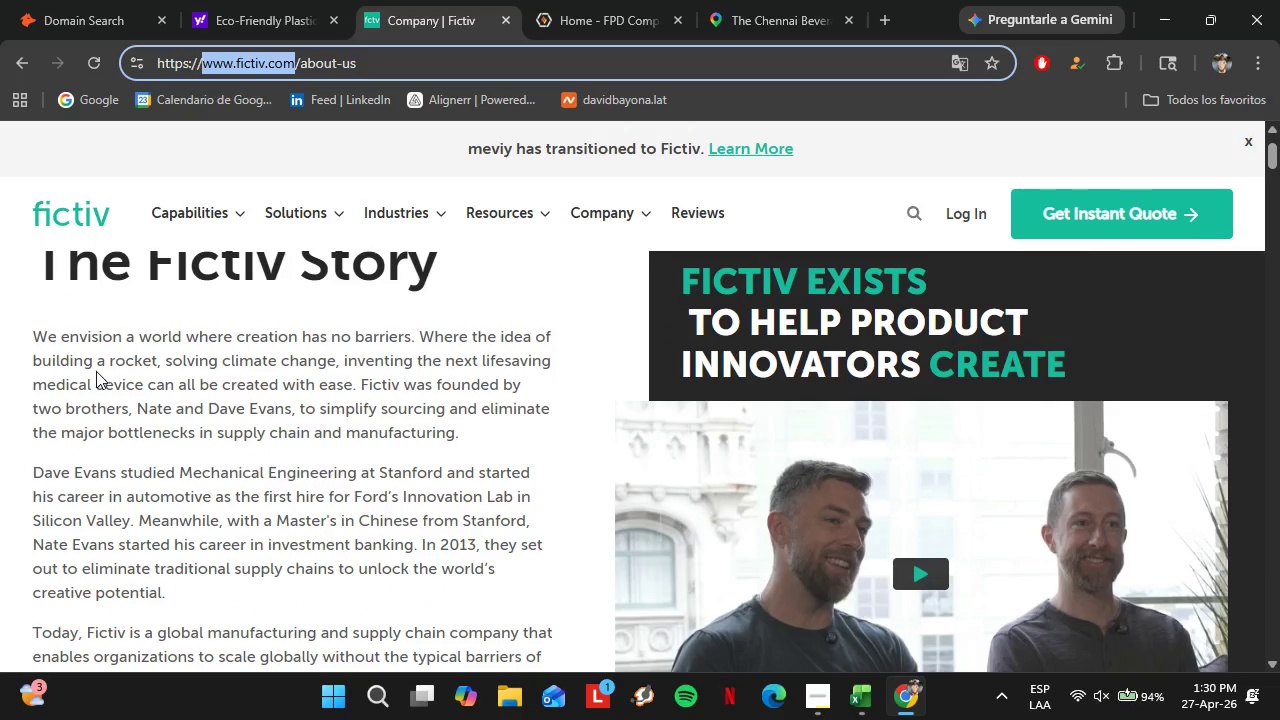 
left_click([94, 0])
 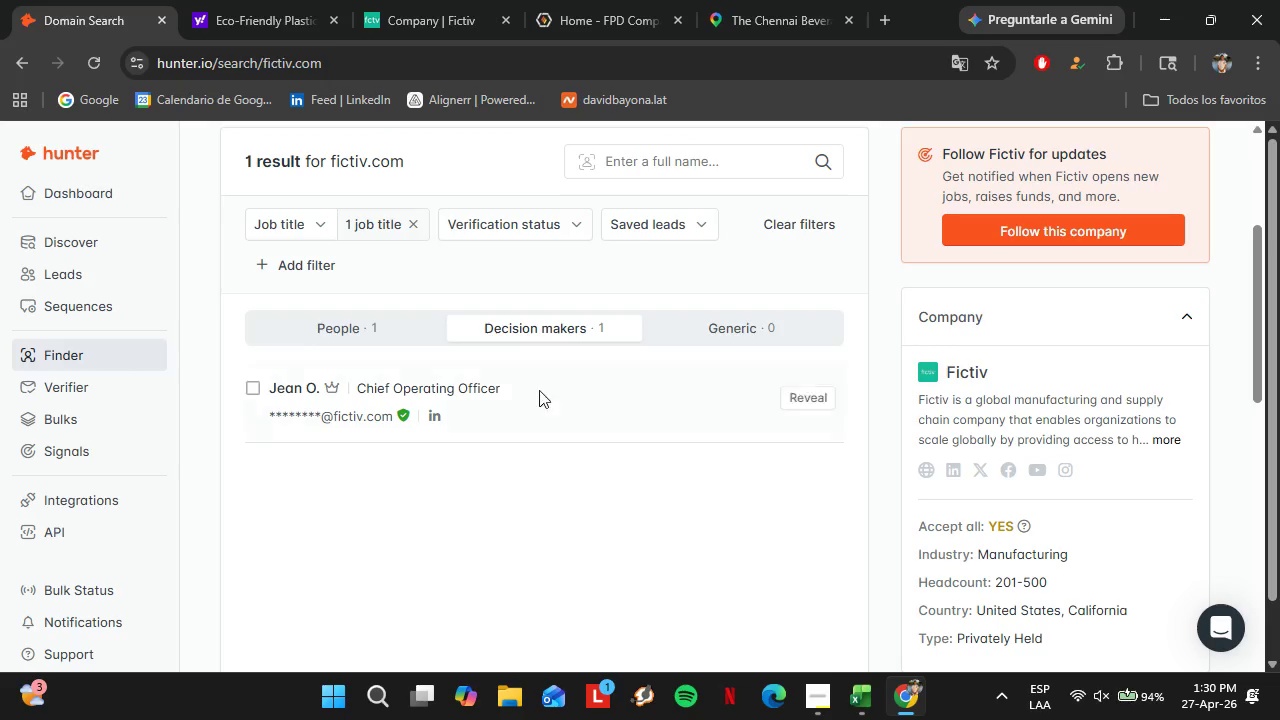 
left_click([445, 0])
 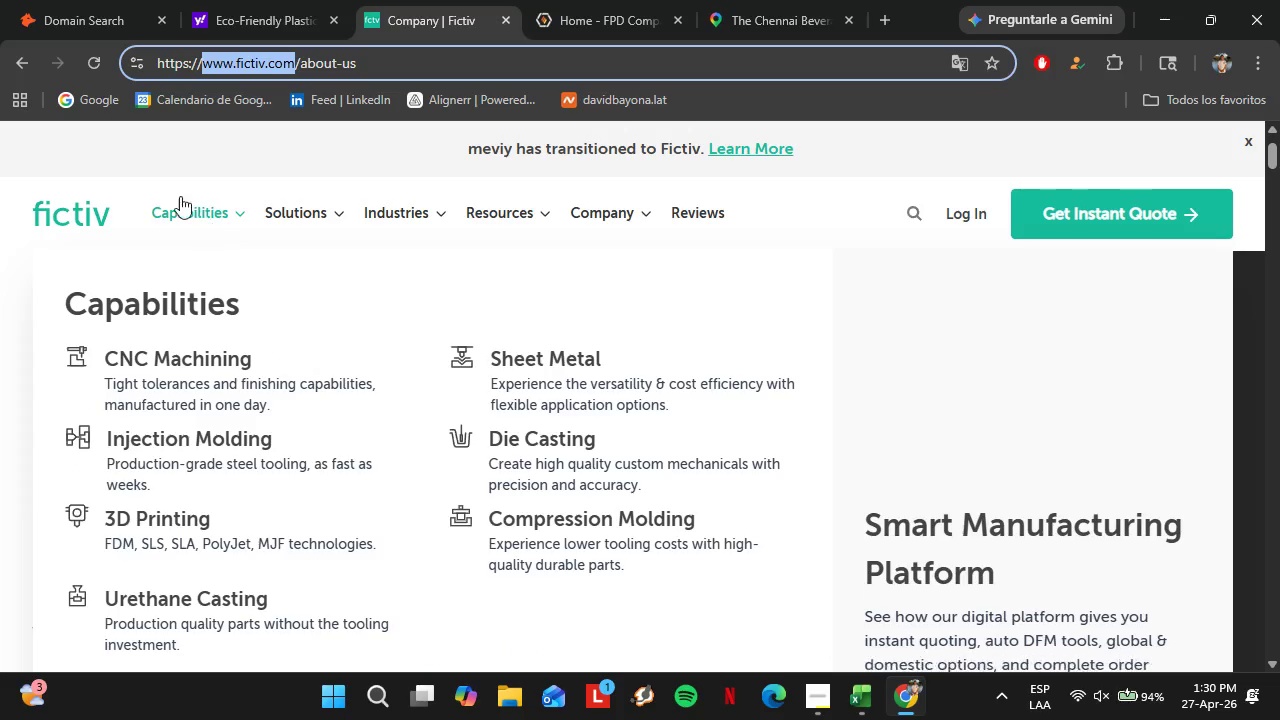 
wait(6.88)
 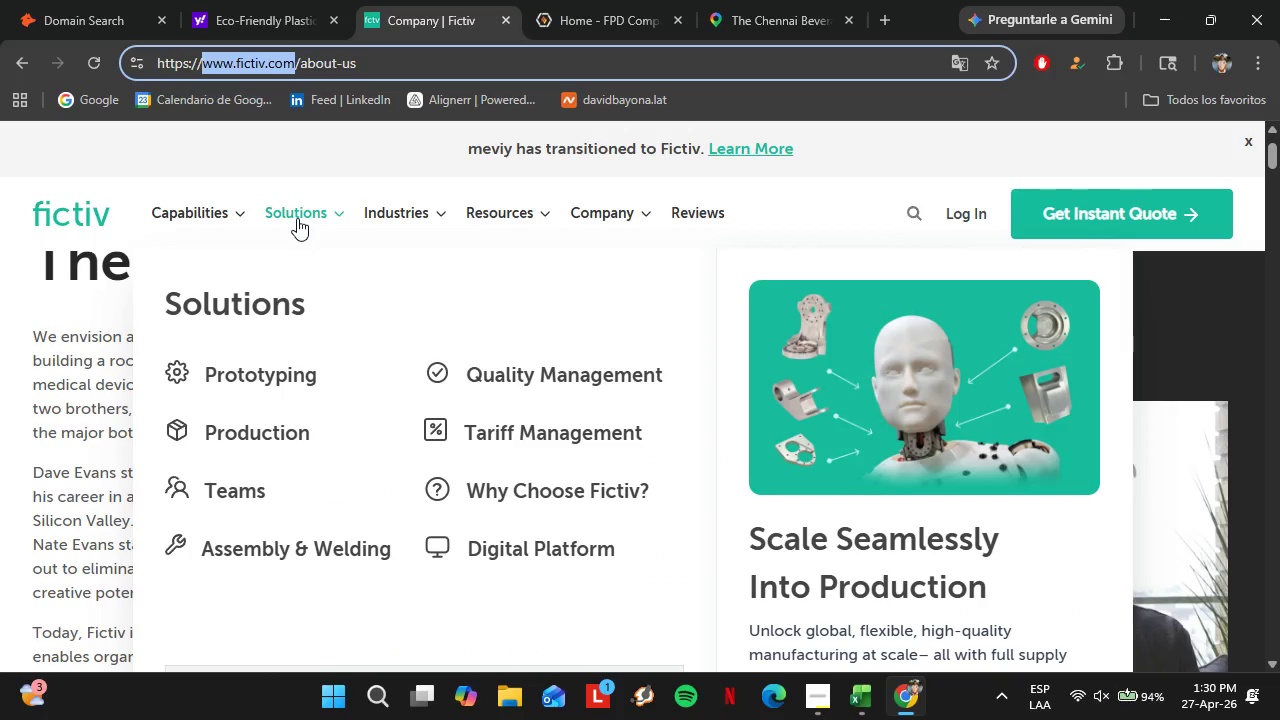 
double_click([84, 0])
 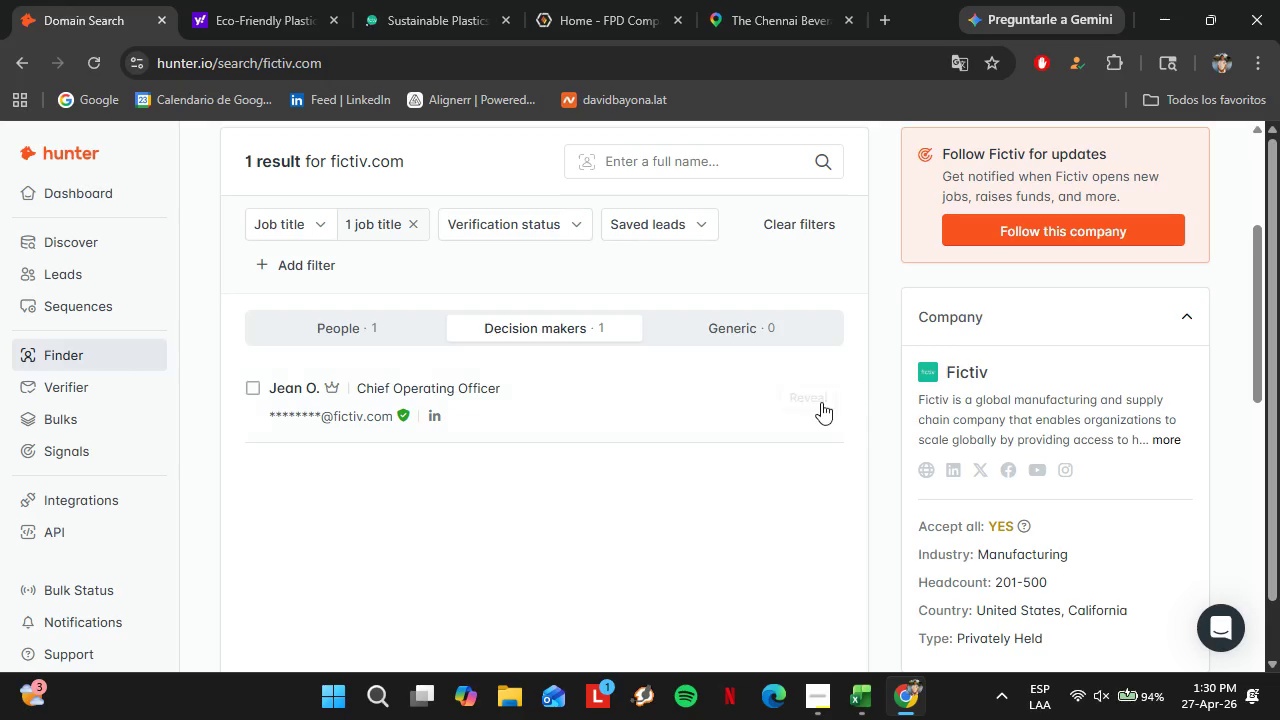 
left_click([820, 402])
 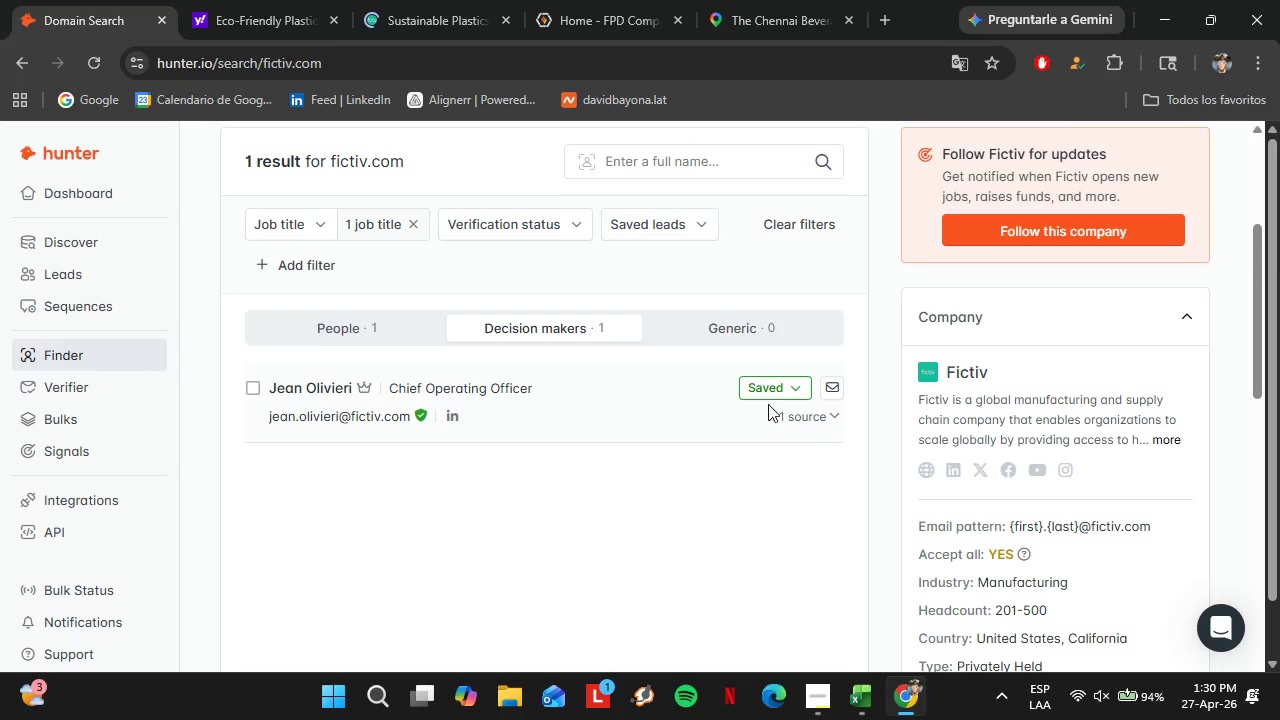 
left_click([758, 392])
 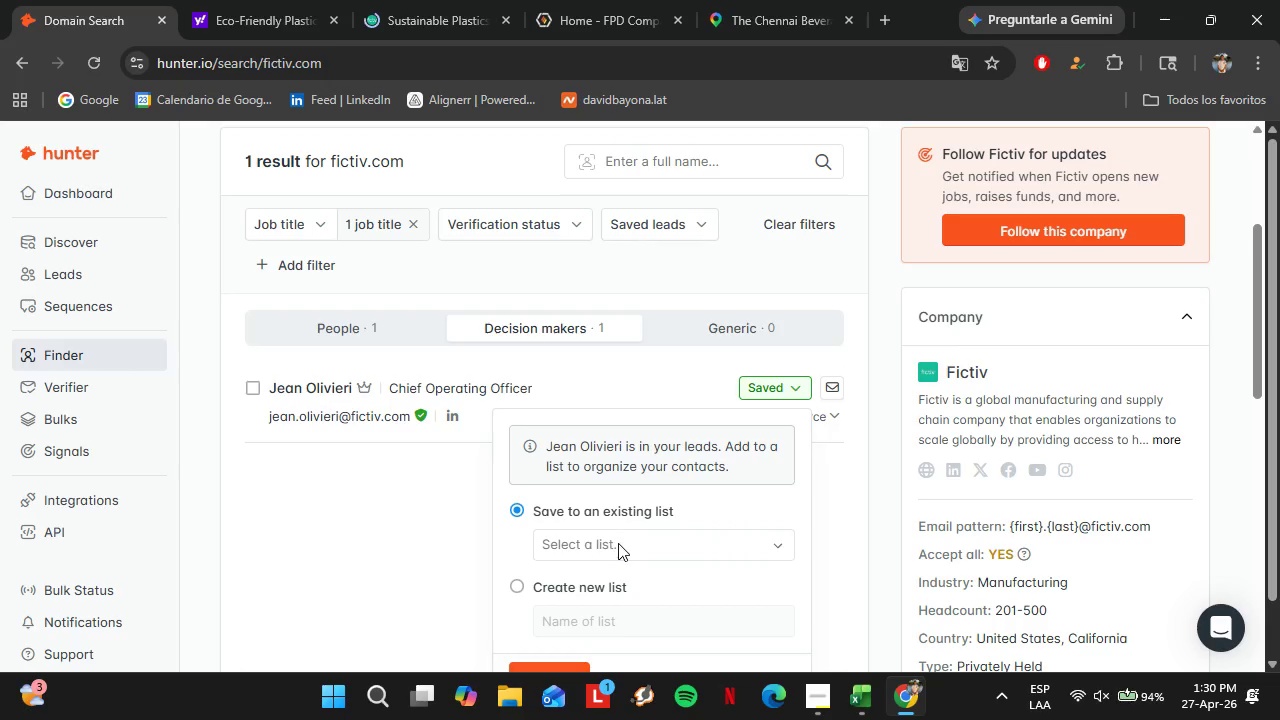 
left_click([622, 548])
 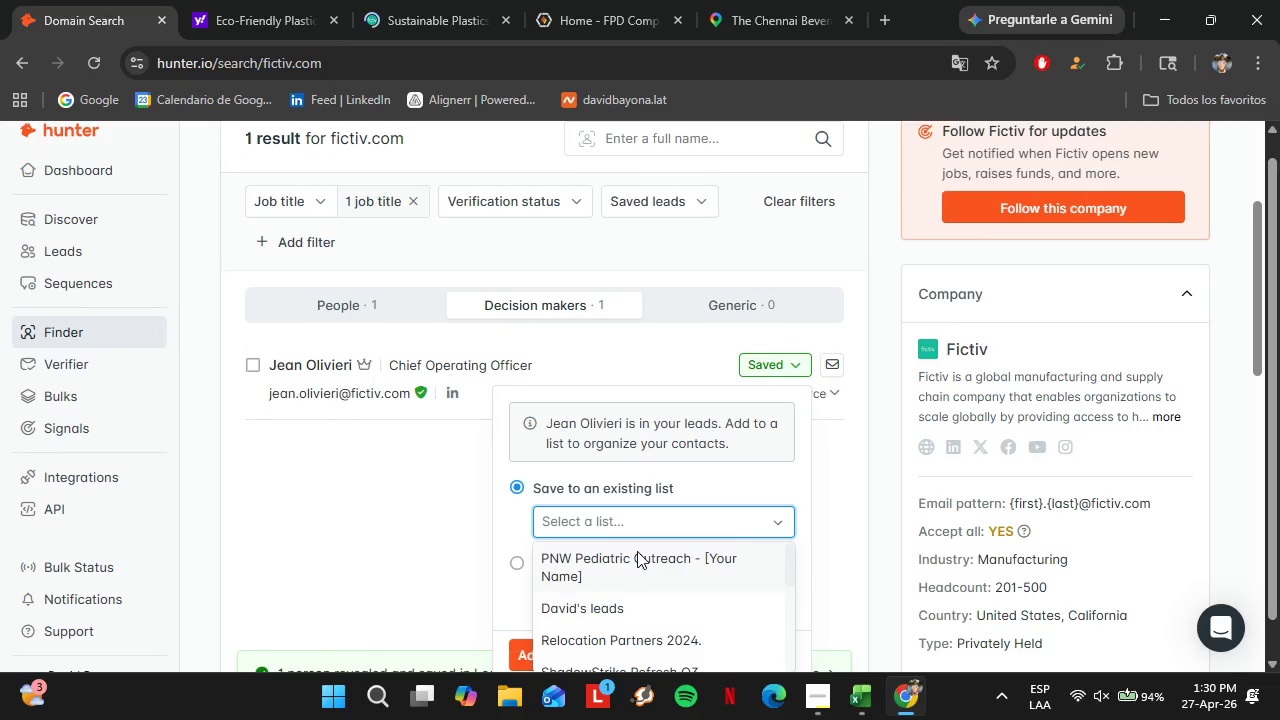 
scroll: coordinate [642, 523], scroll_direction: down, amount: 5.0
 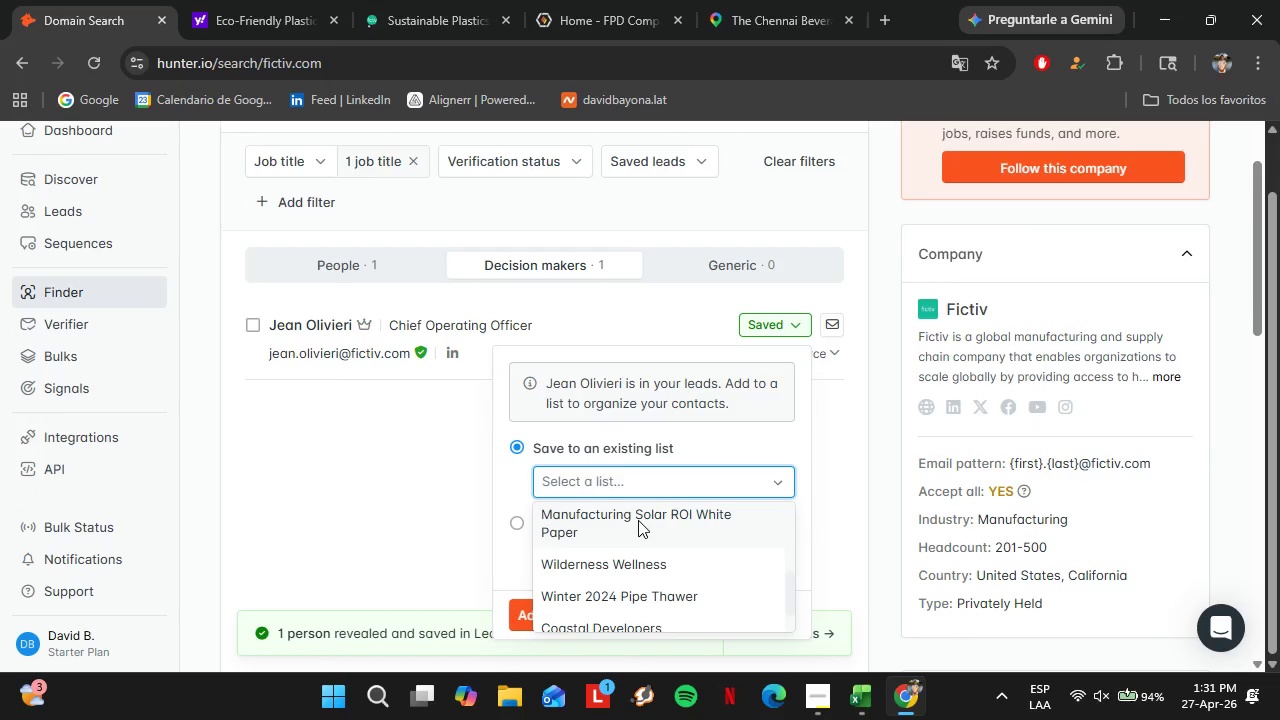 
left_click([638, 520])
 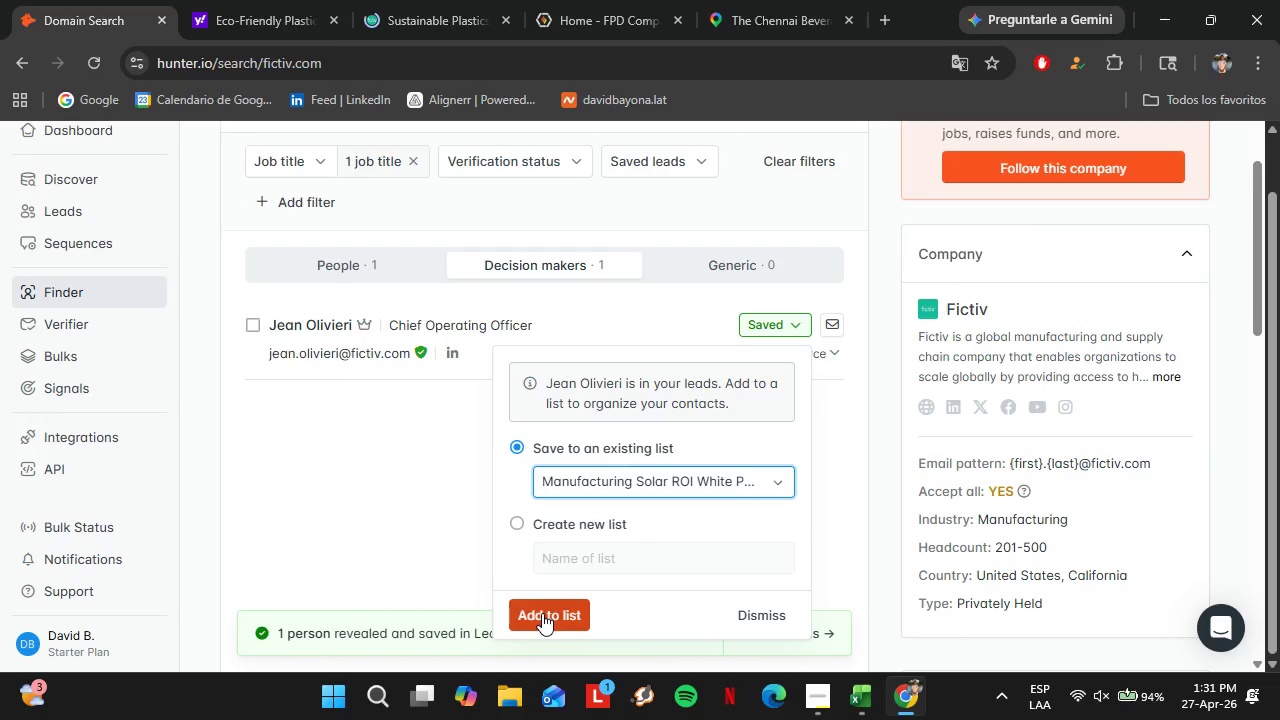 
left_click([542, 613])
 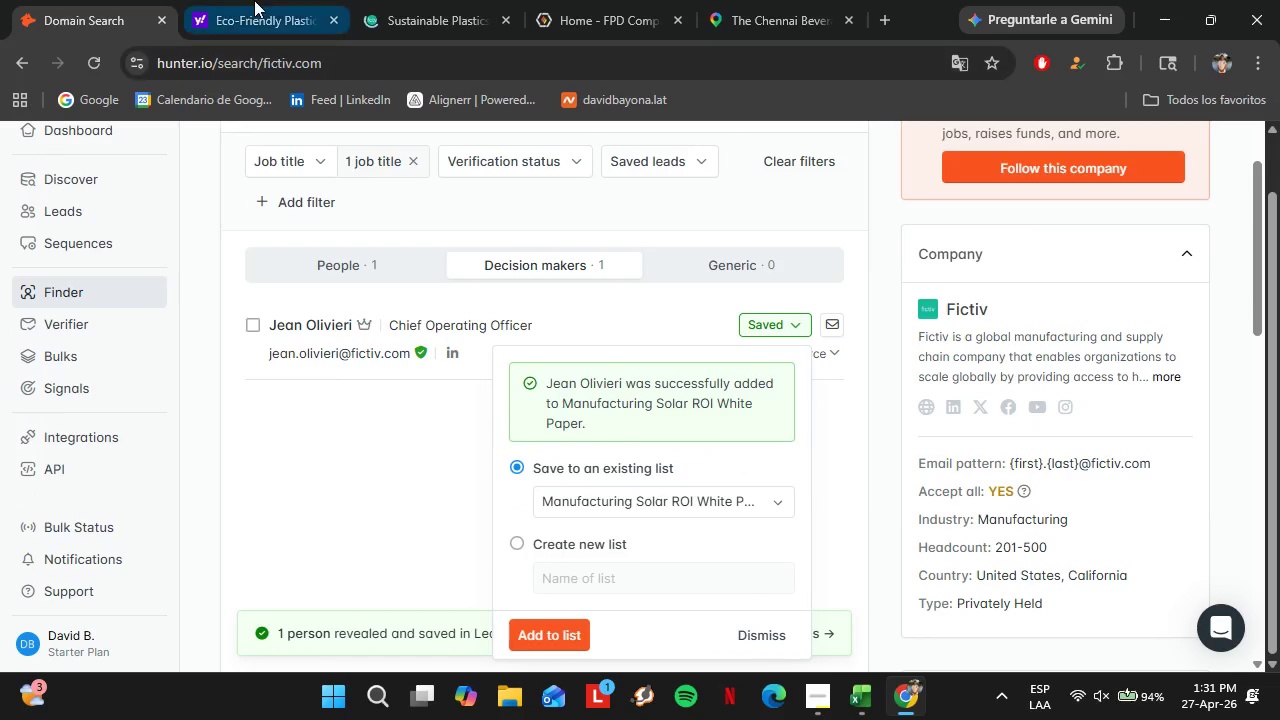 
left_click([254, 0])
 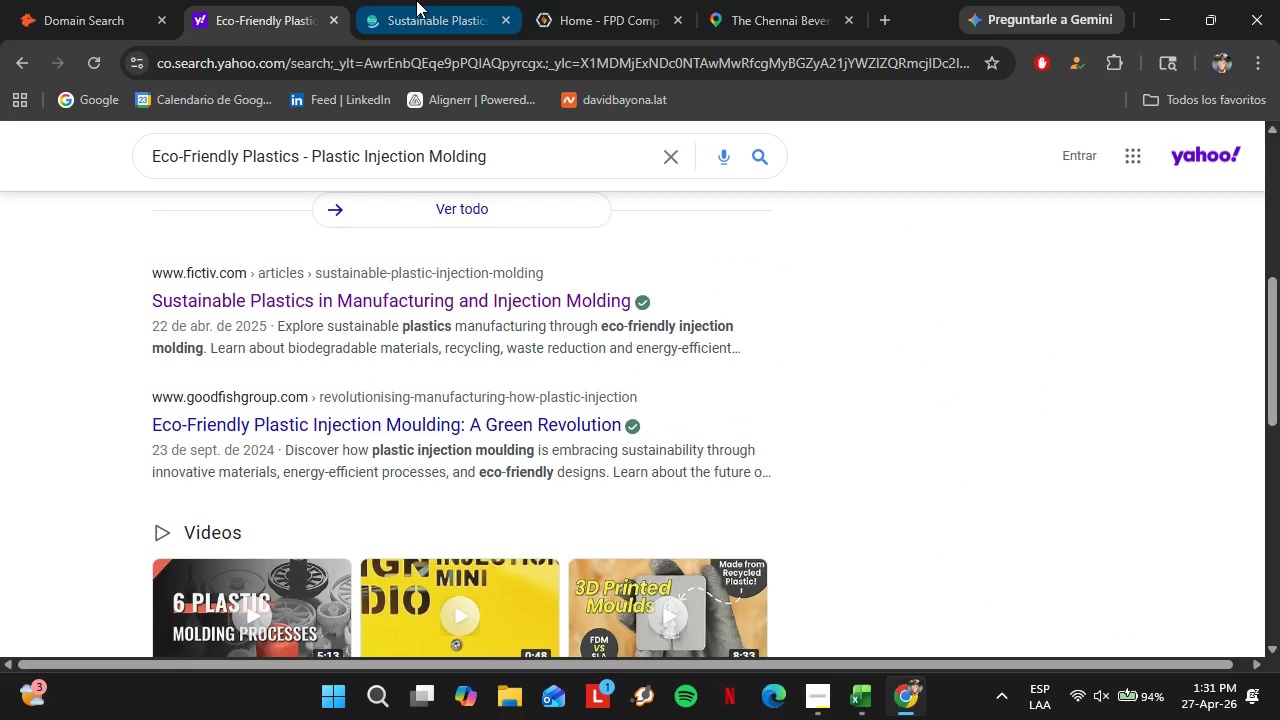 
left_click([416, 0])
 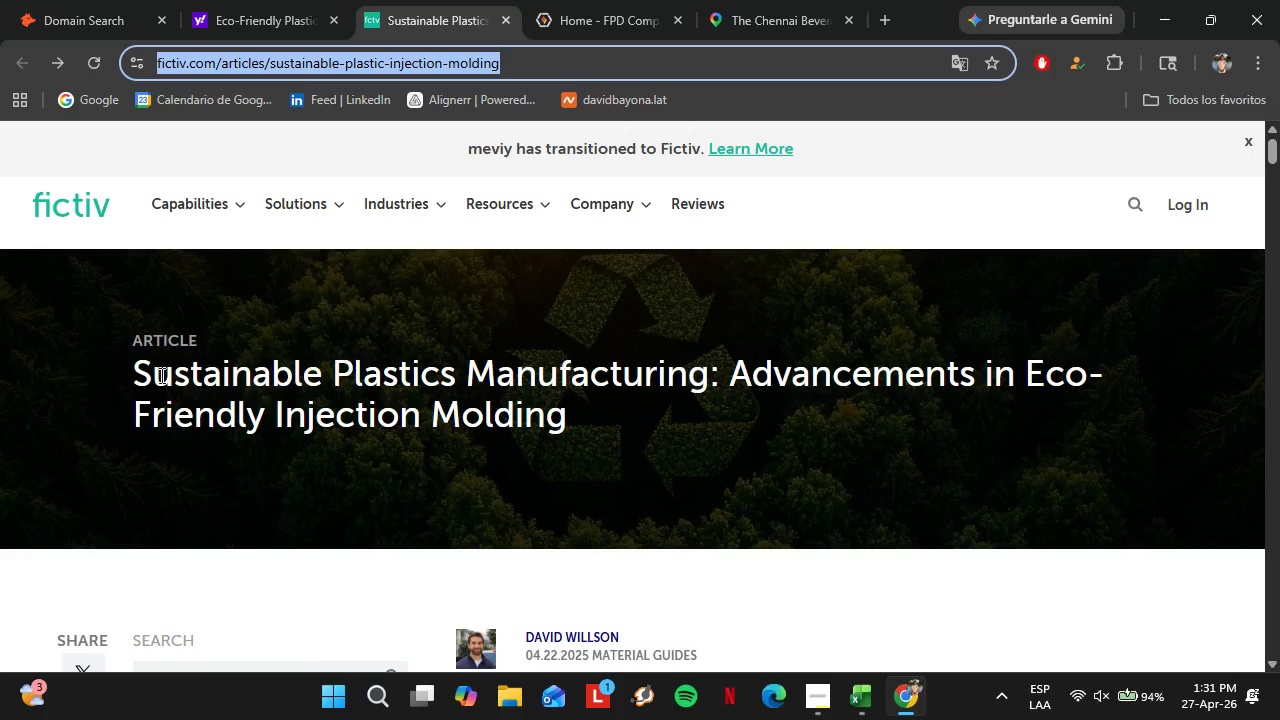 
left_click_drag(start_coordinate=[134, 370], to_coordinate=[707, 368])
 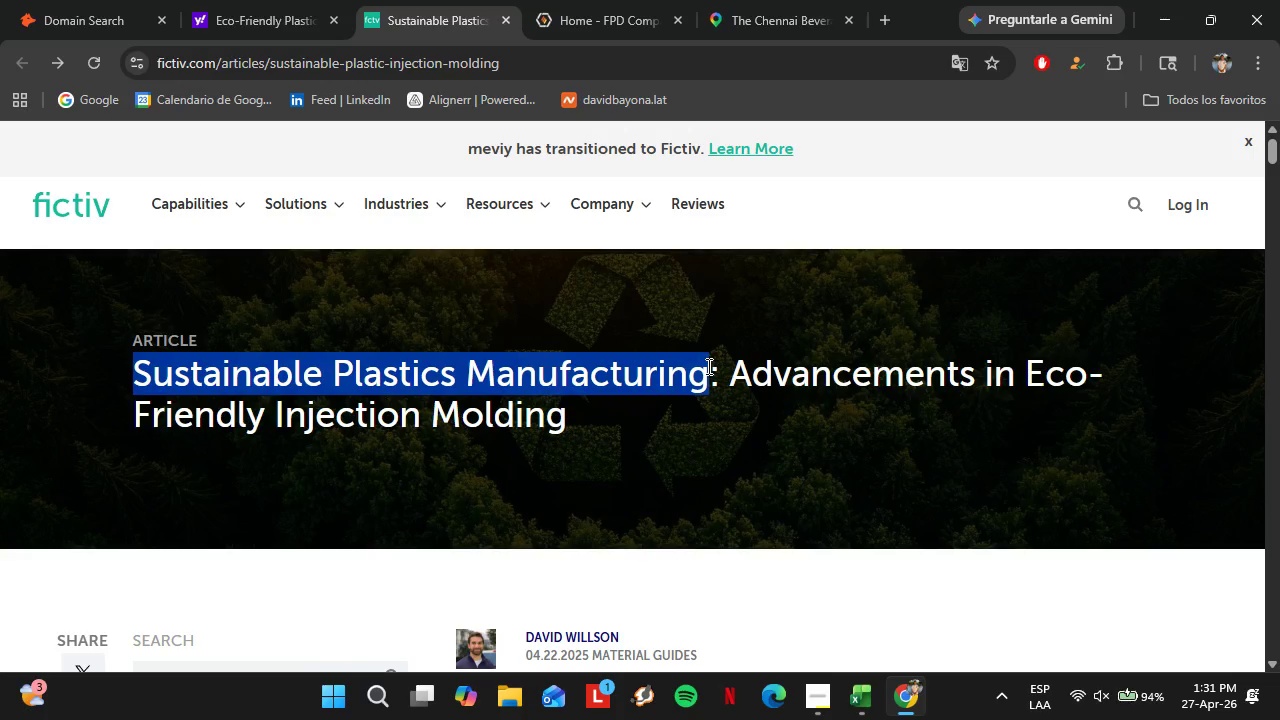 
key(Control+C)
 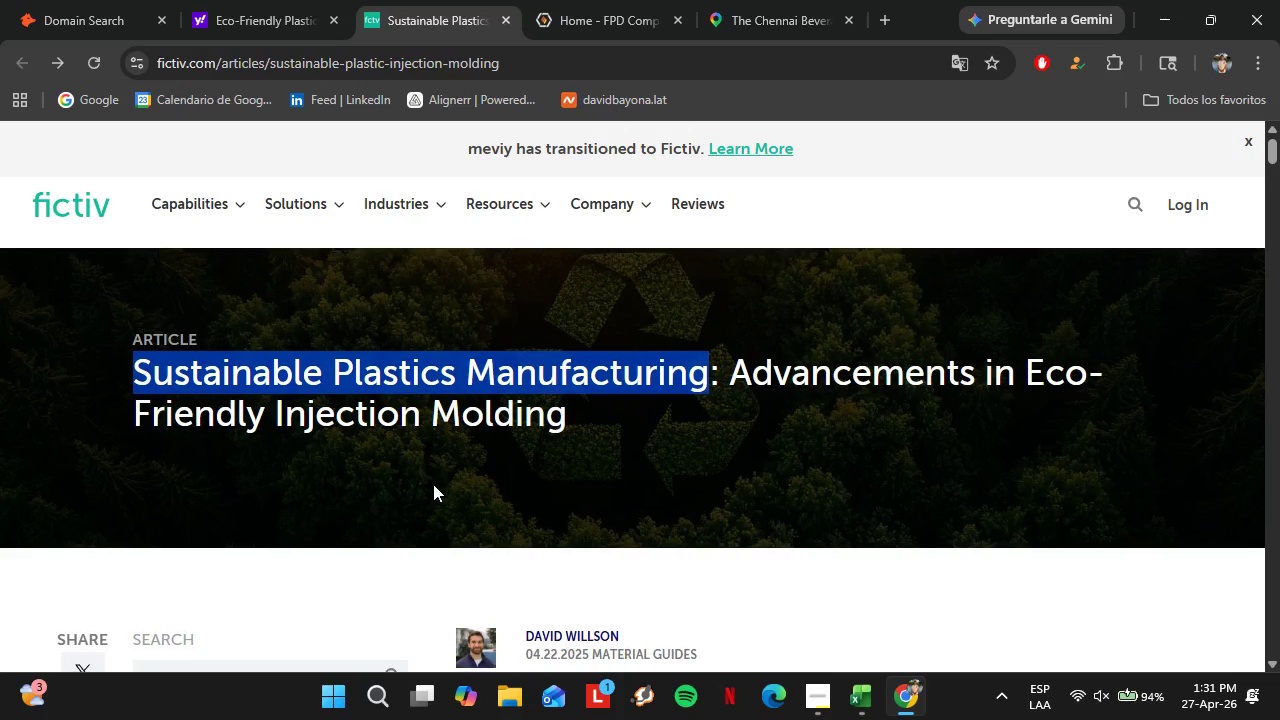 
scroll: coordinate [426, 472], scroll_direction: down, amount: 1.0
 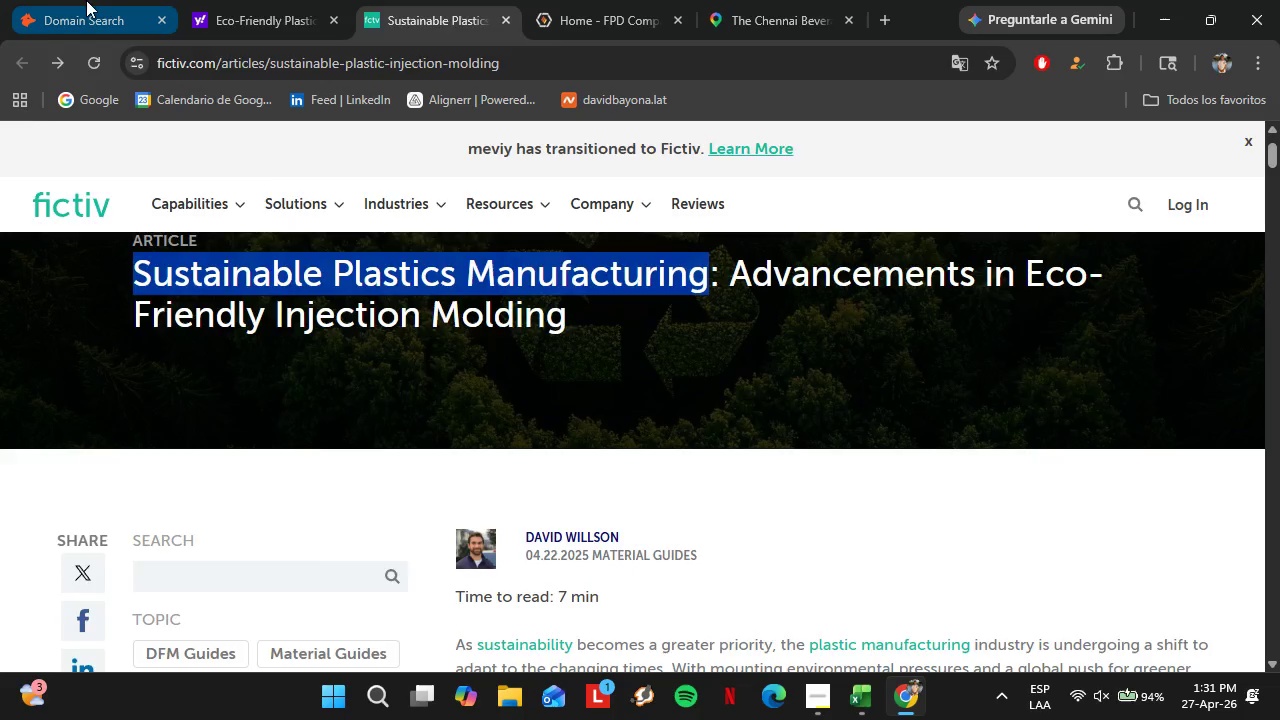 
left_click([86, 0])
 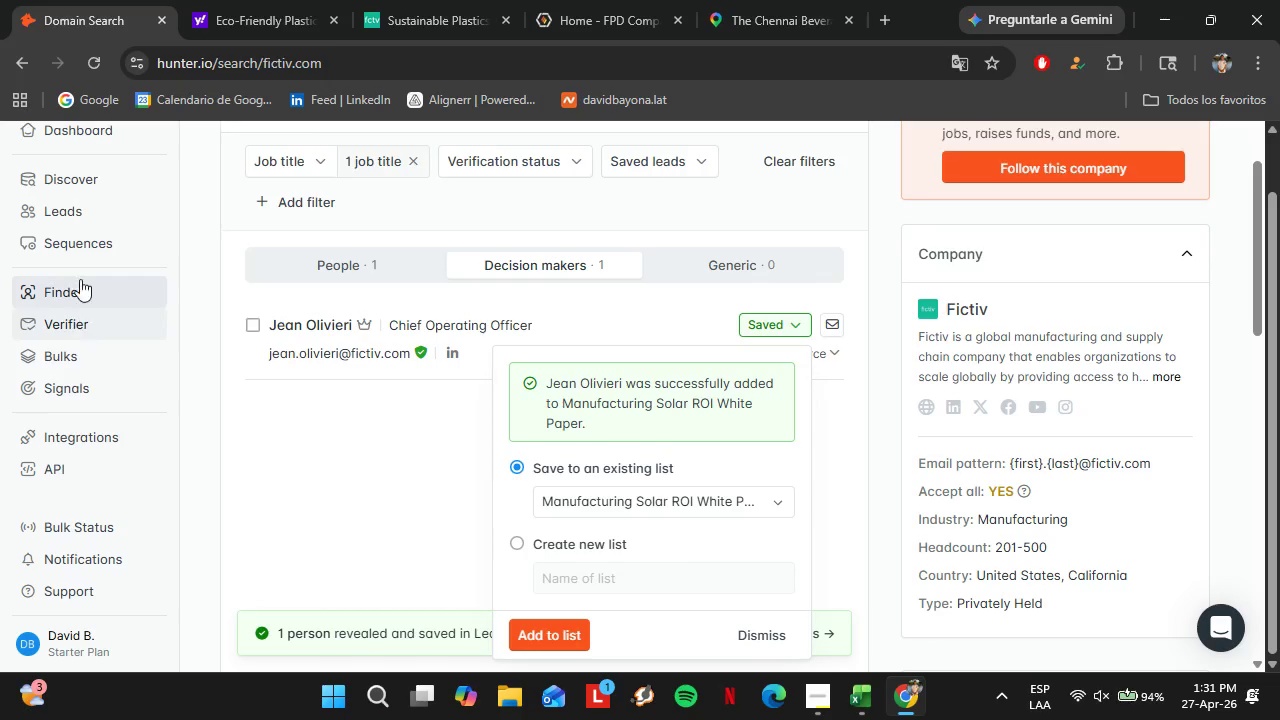 
left_click([80, 207])
 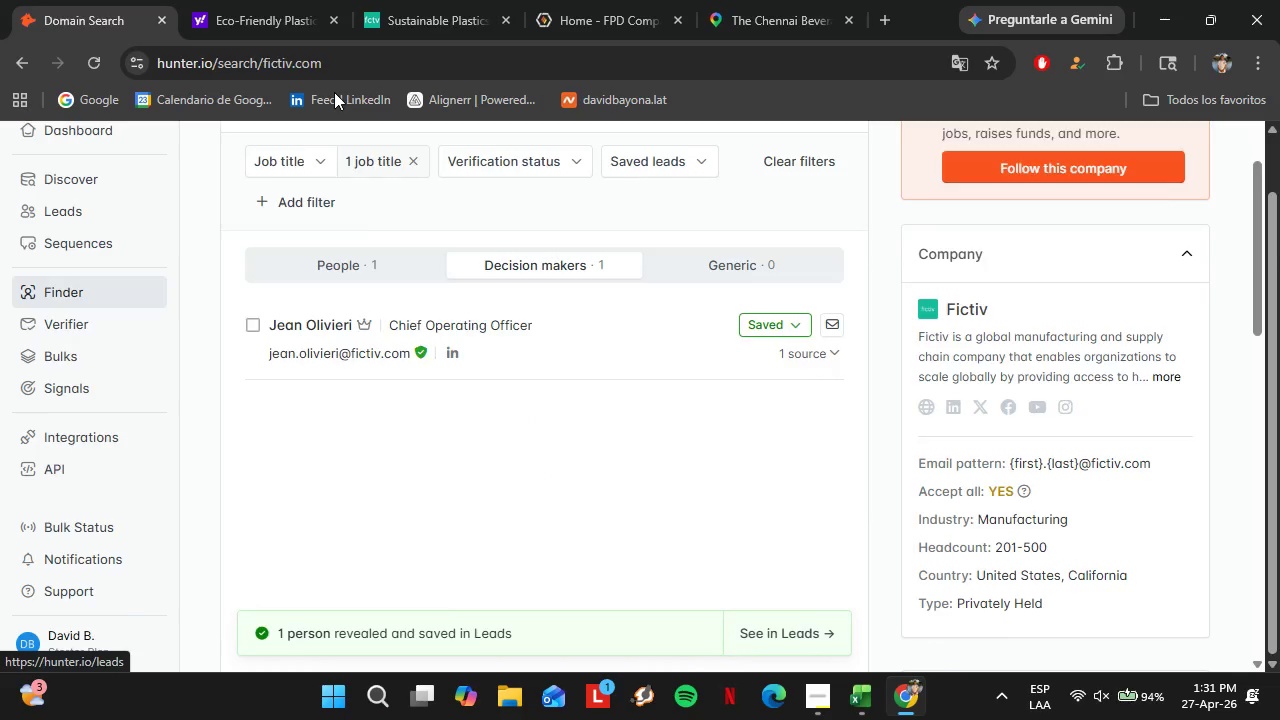 
left_click([458, 0])
 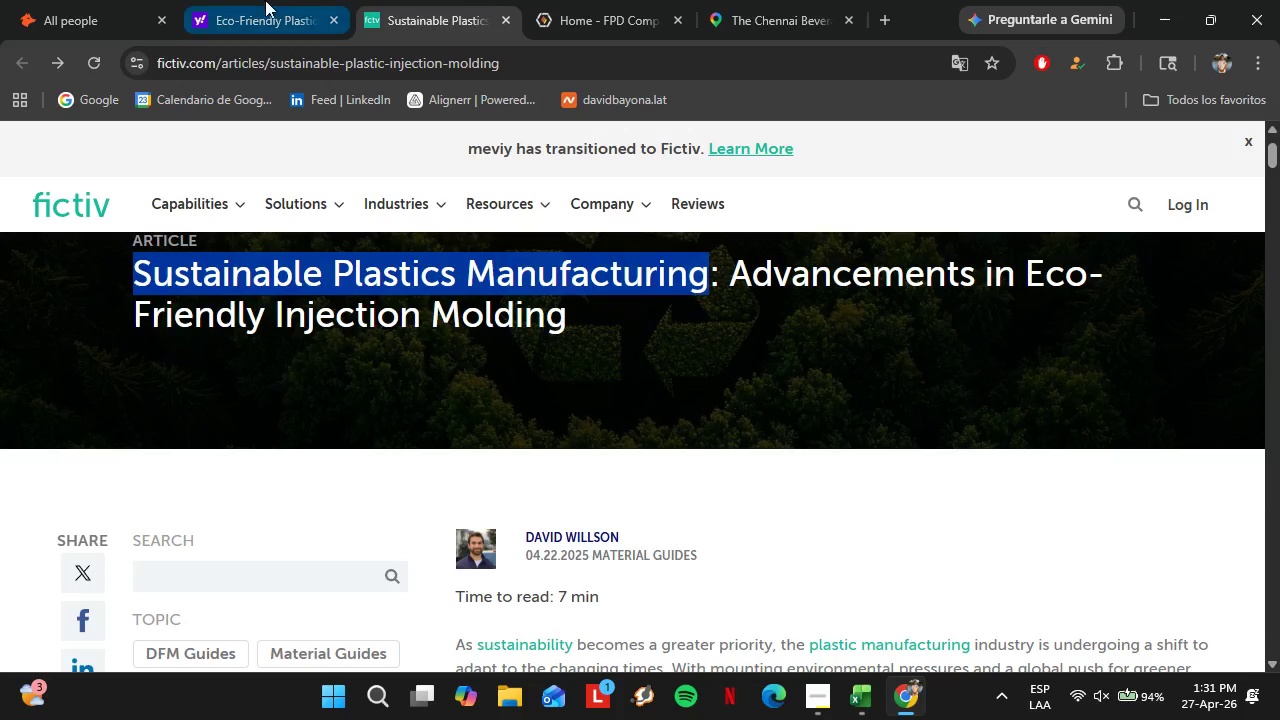 
left_click([265, 0])
 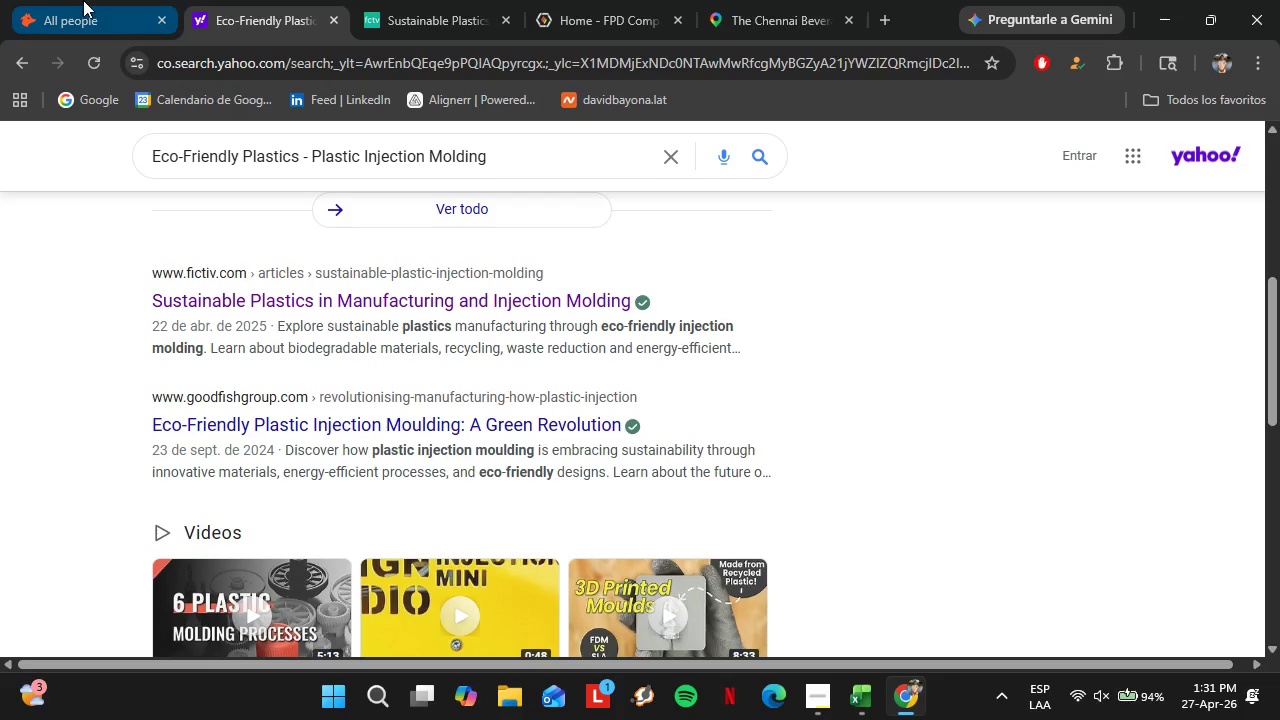 
left_click([83, 0])
 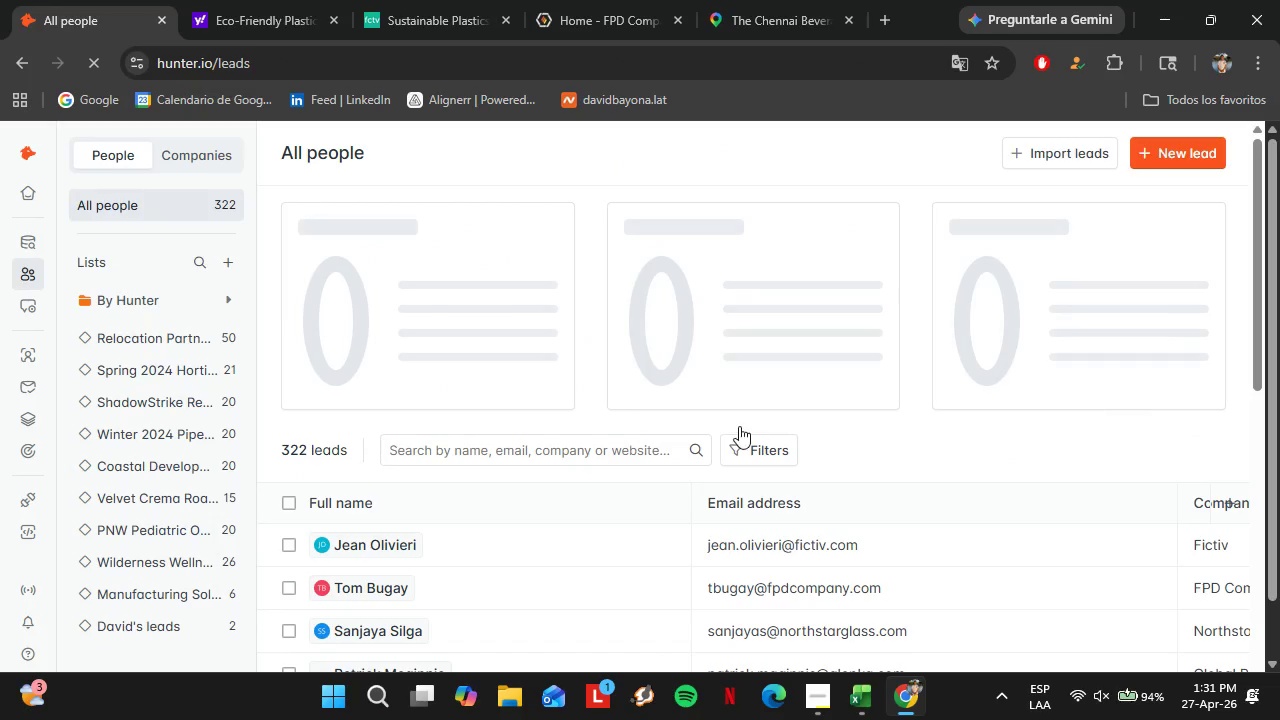 
scroll: coordinate [524, 507], scroll_direction: down, amount: 9.0
 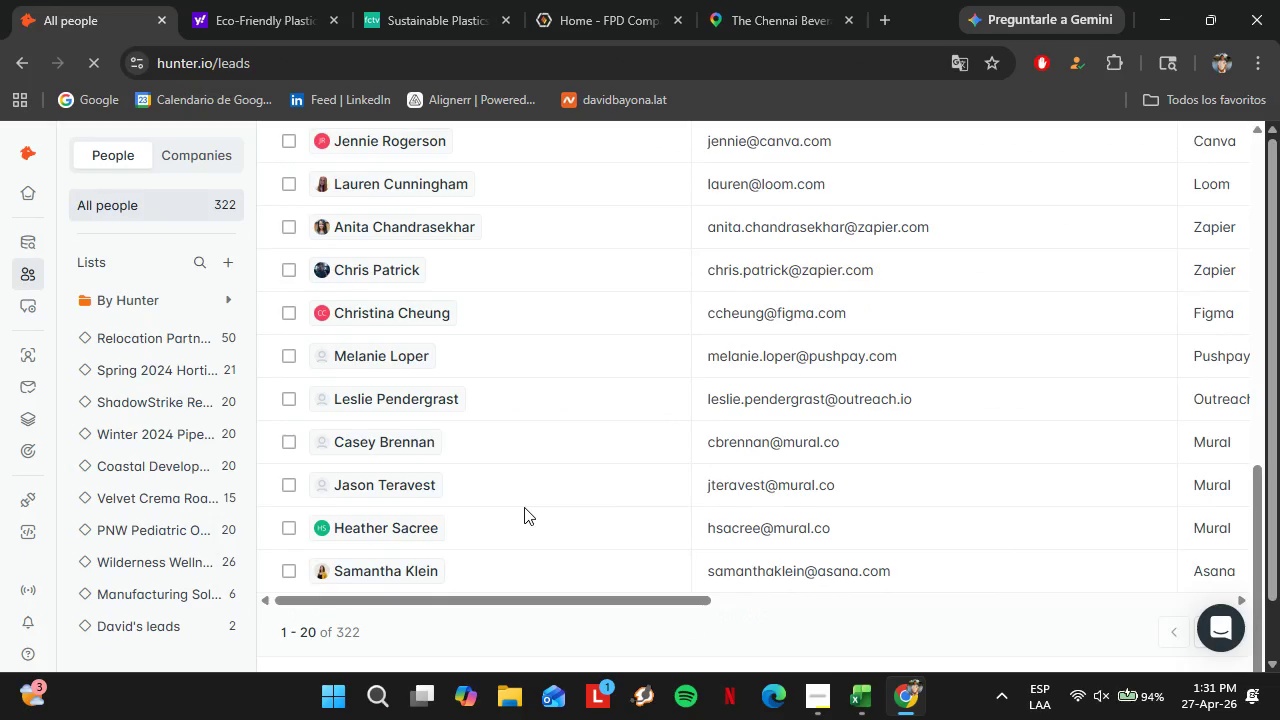 
scroll: coordinate [524, 507], scroll_direction: up, amount: 1.0
 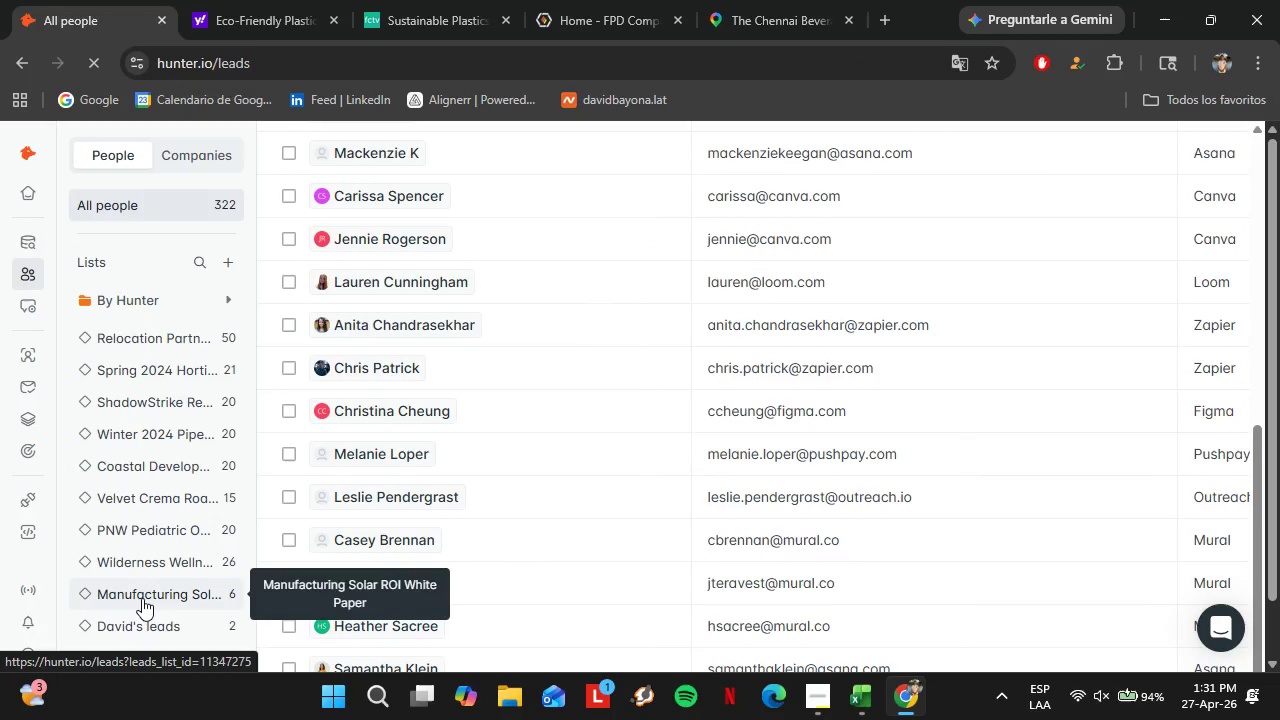 
left_click([142, 598])
 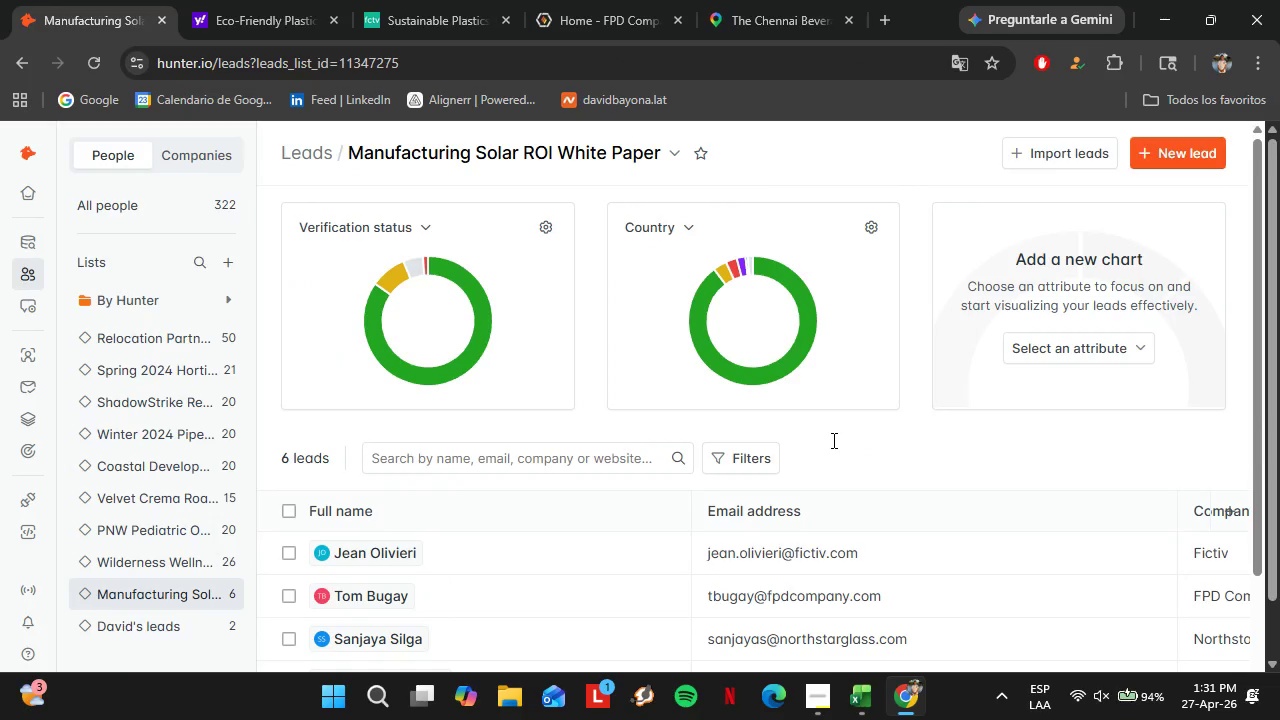 
scroll: coordinate [573, 513], scroll_direction: down, amount: 6.0
 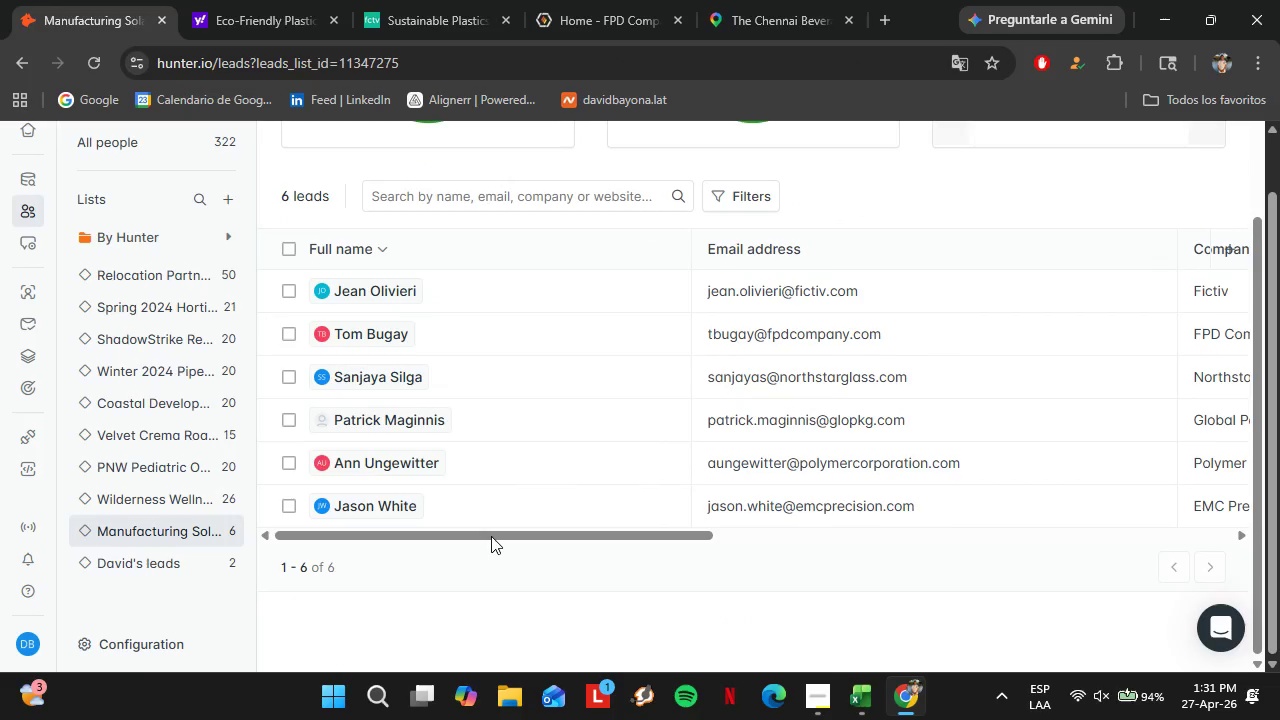 
left_click_drag(start_coordinate=[490, 535], to_coordinate=[898, 546])
 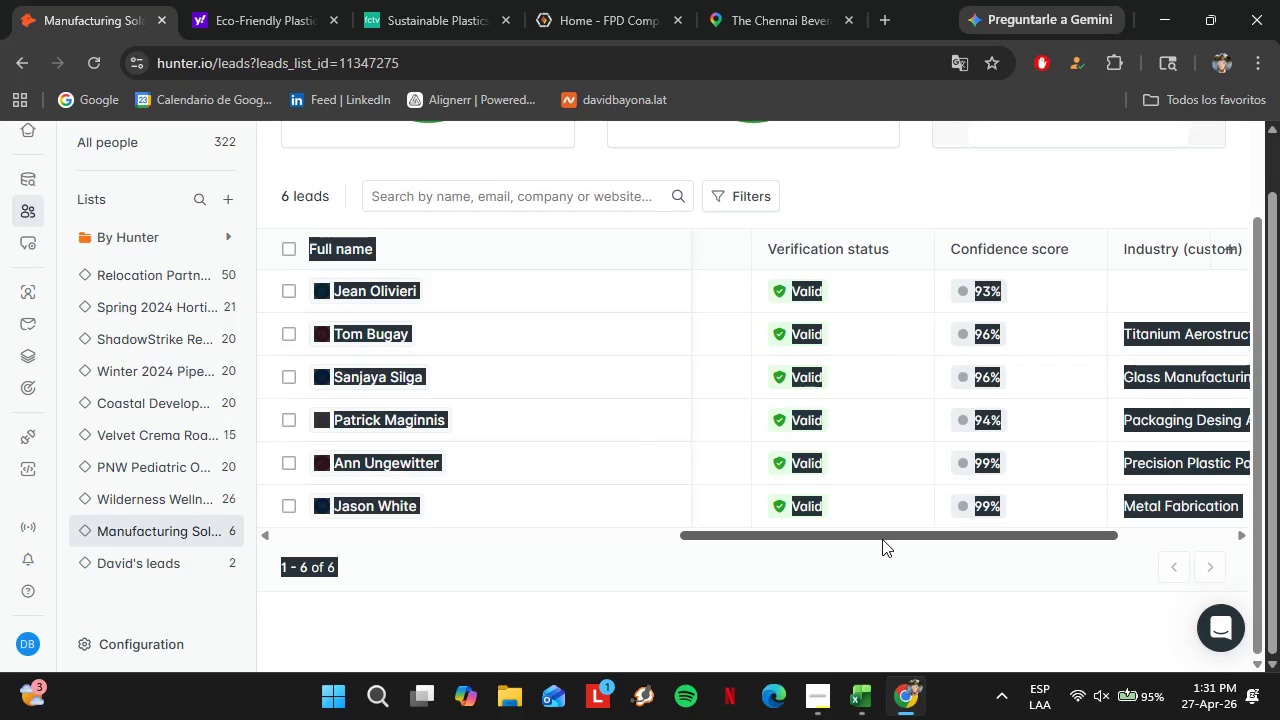 
left_click_drag(start_coordinate=[879, 536], to_coordinate=[983, 523])
 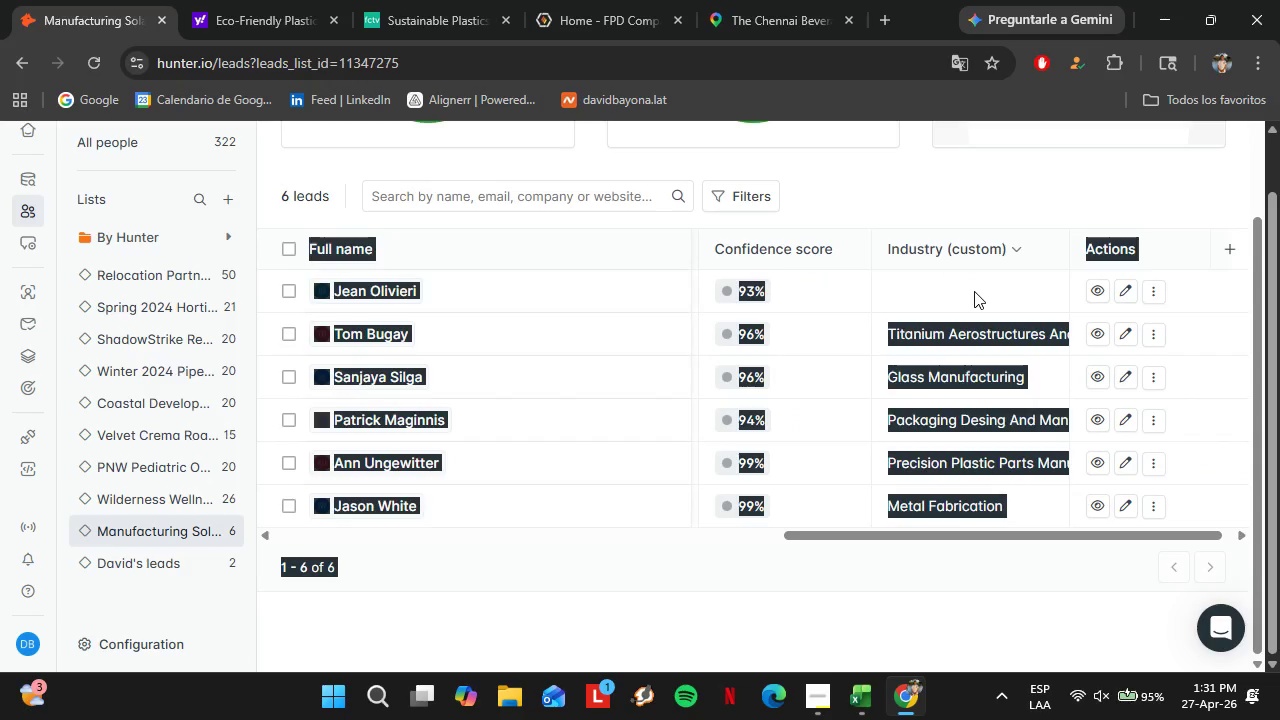 
double_click([974, 291])
 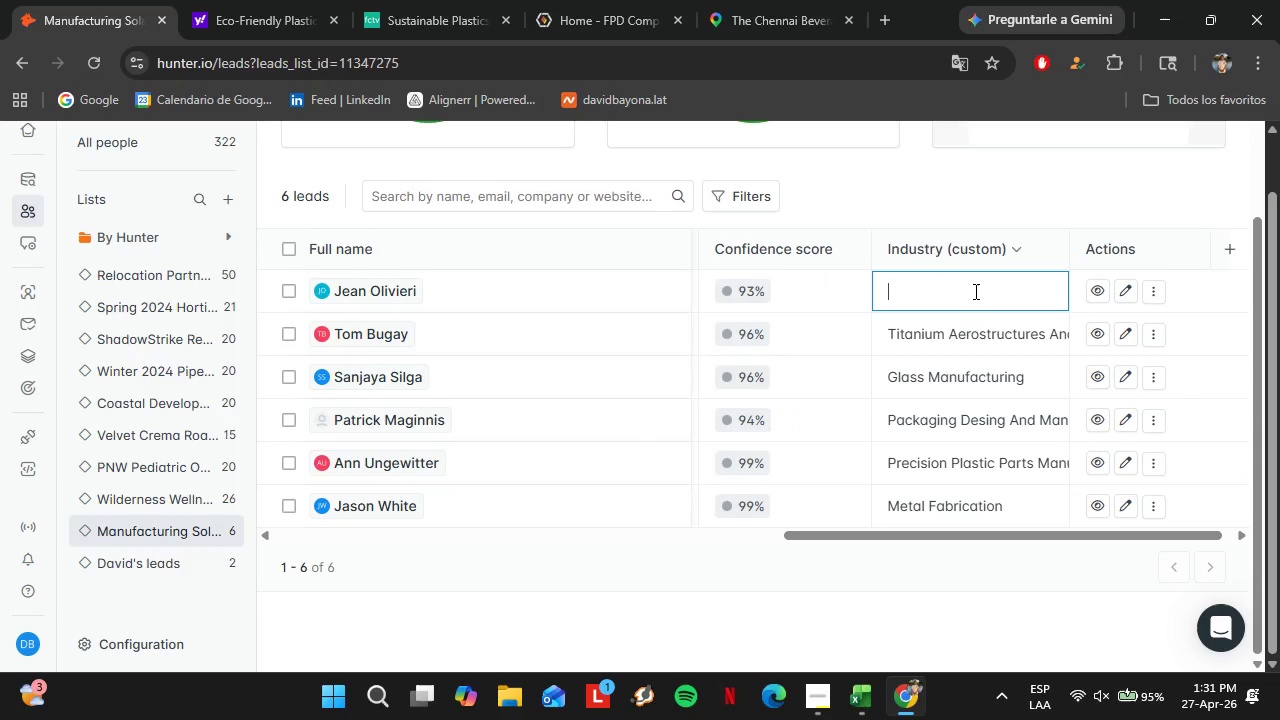 
triple_click([974, 291])
 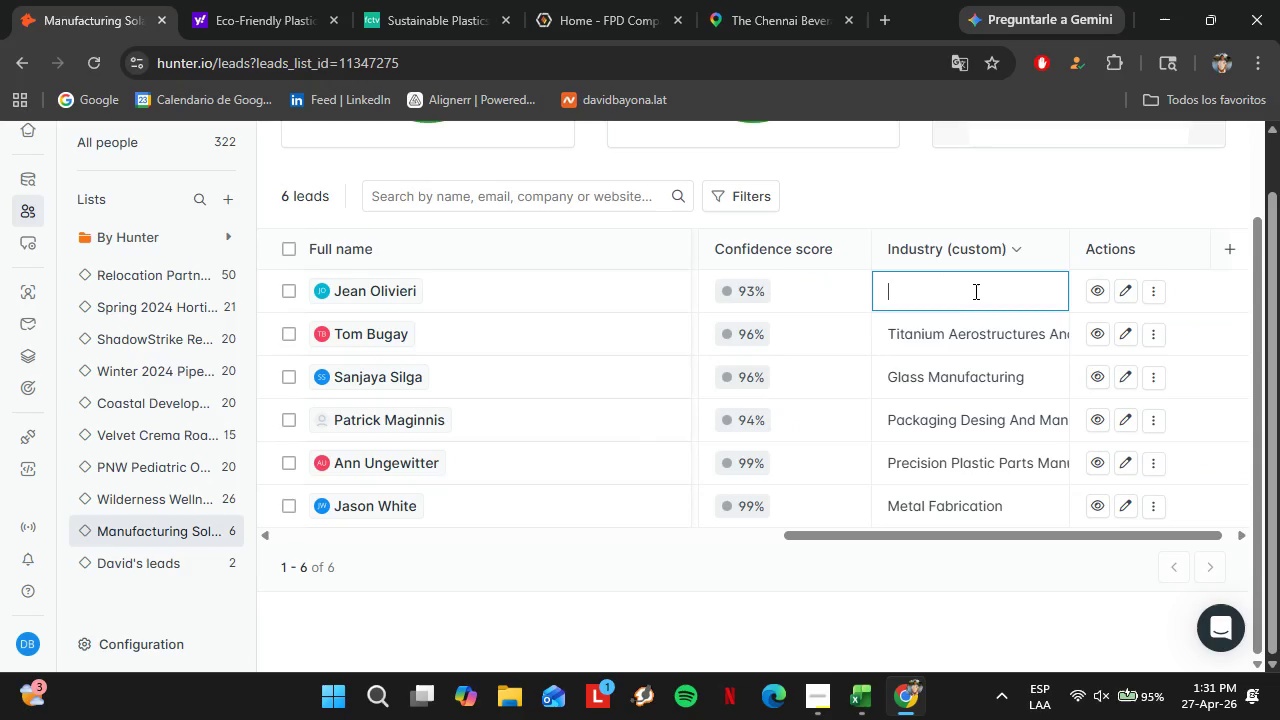 
triple_click([974, 291])
 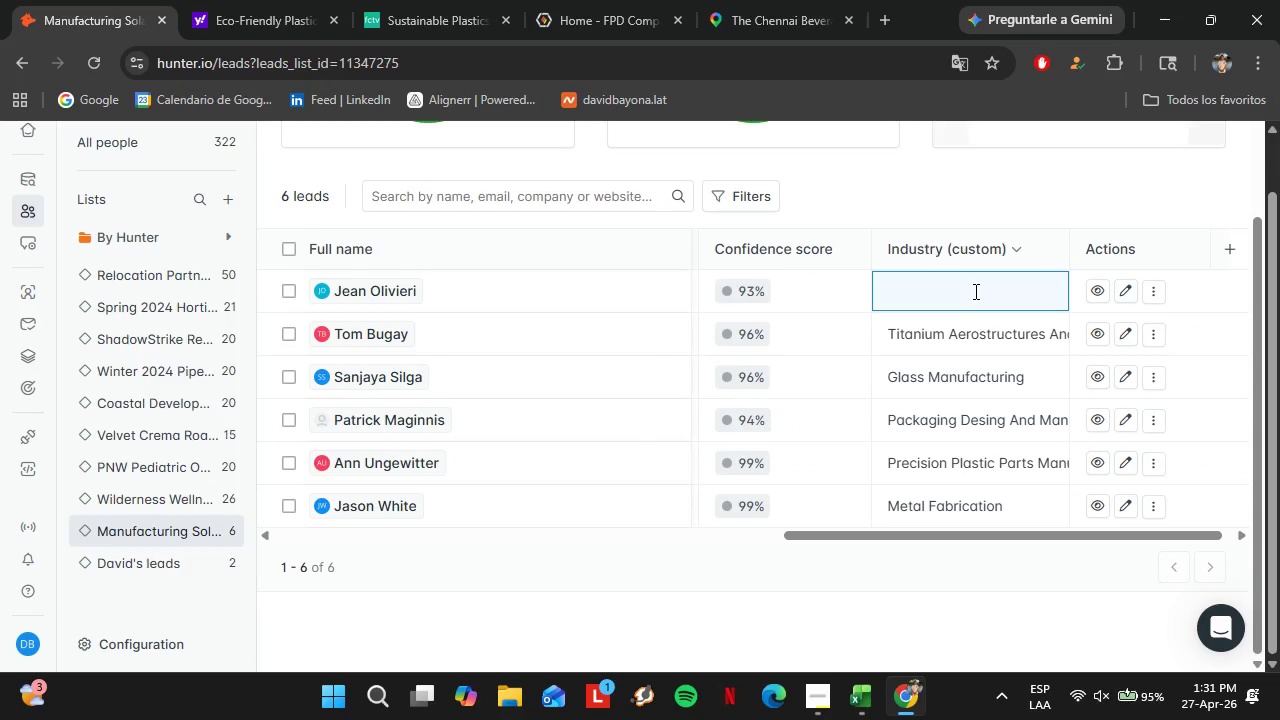 
key(Control+V)
 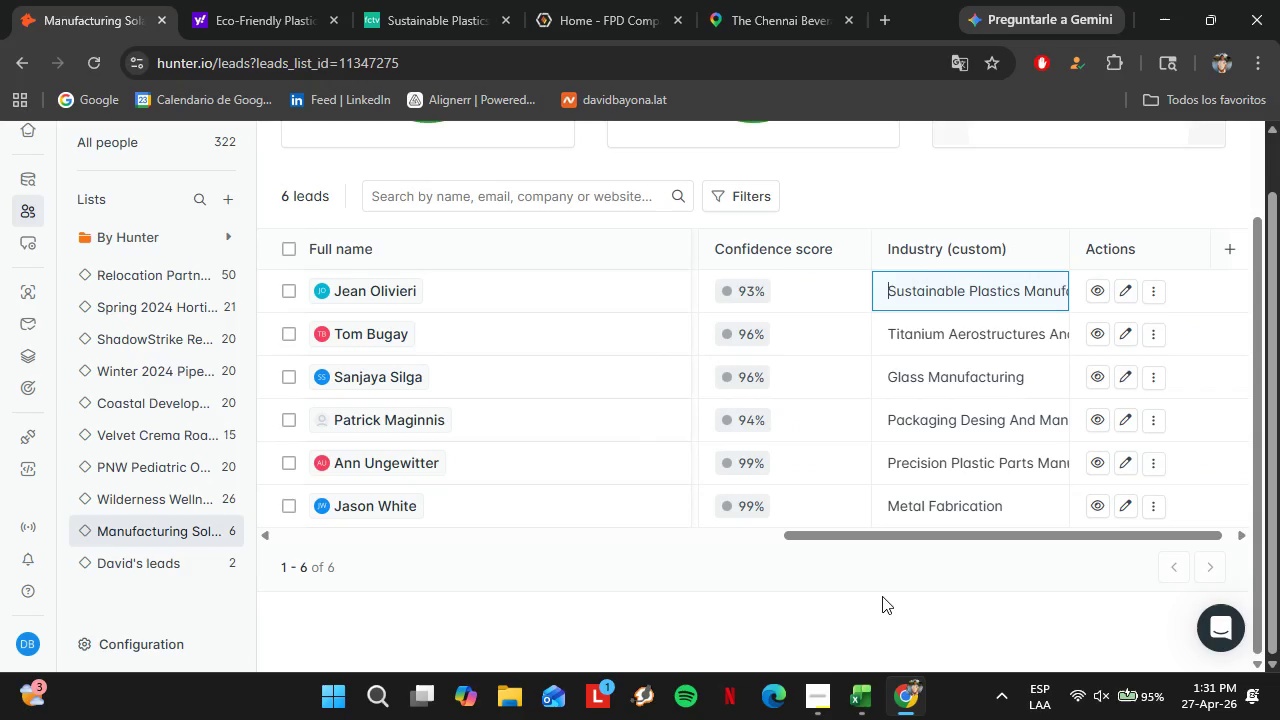 
left_click([882, 596])
 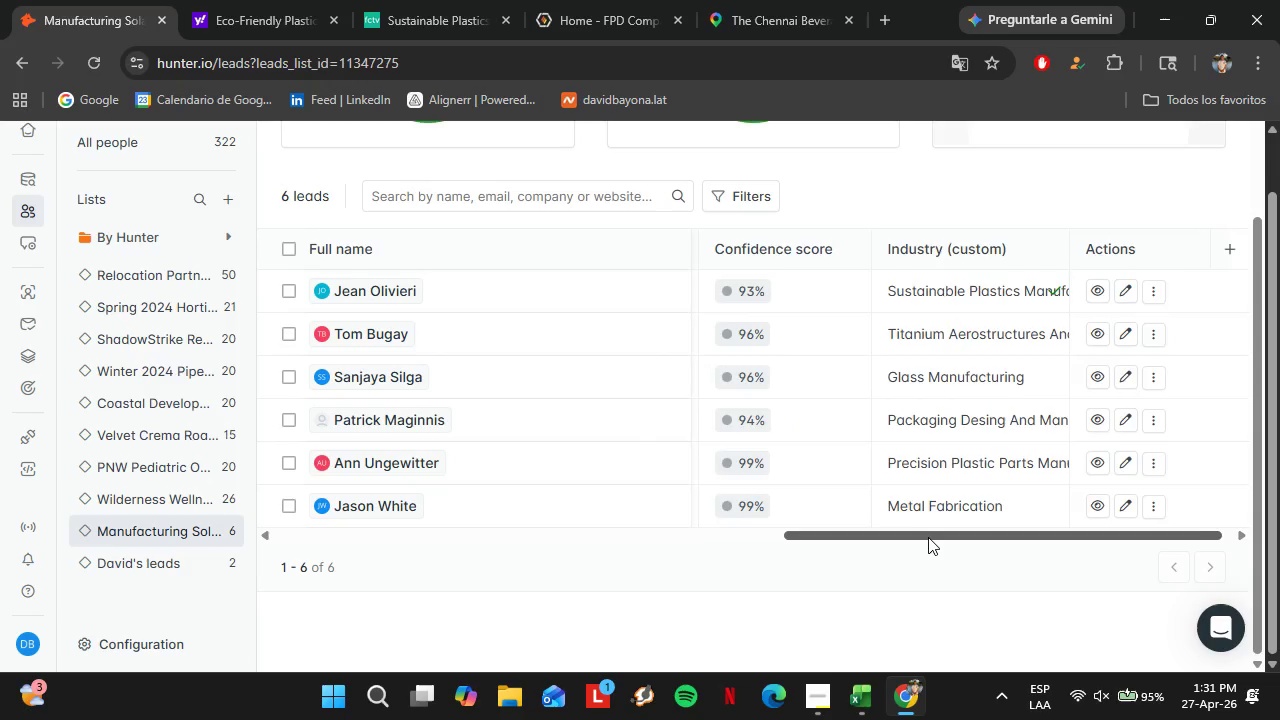 
left_click_drag(start_coordinate=[928, 537], to_coordinate=[379, 641])
 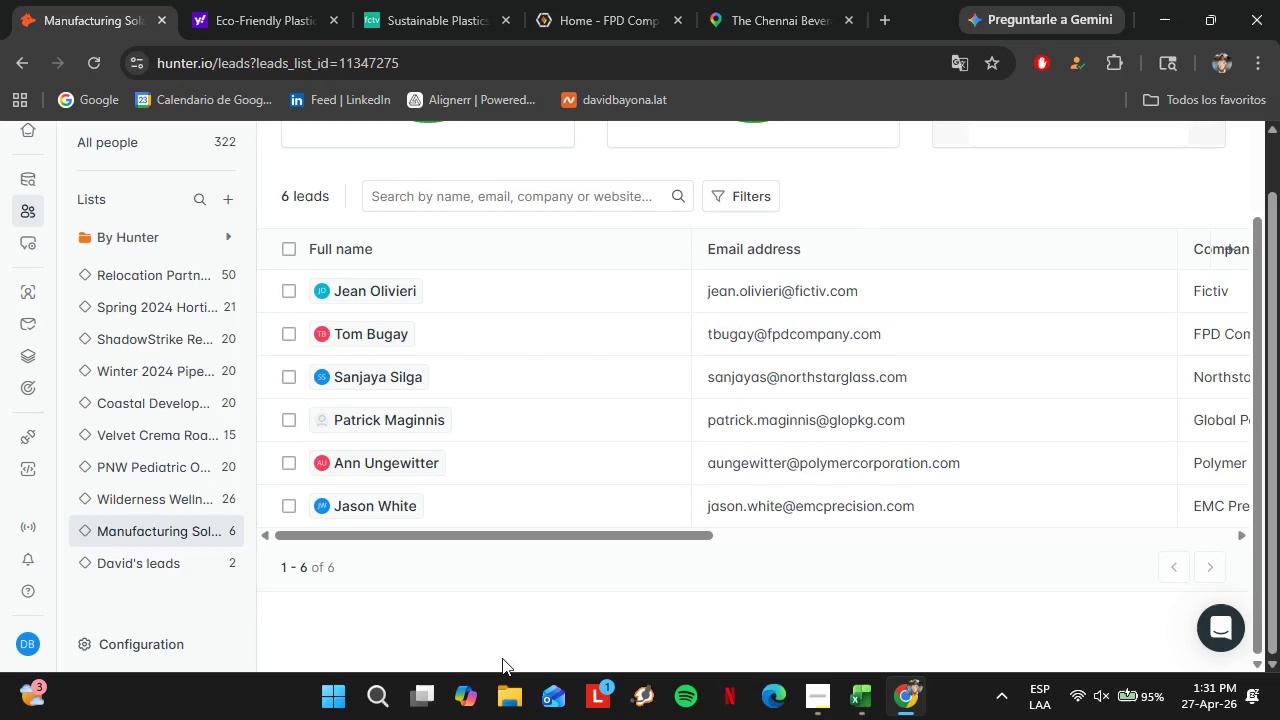 
scroll: coordinate [502, 658], scroll_direction: up, amount: 4.0
 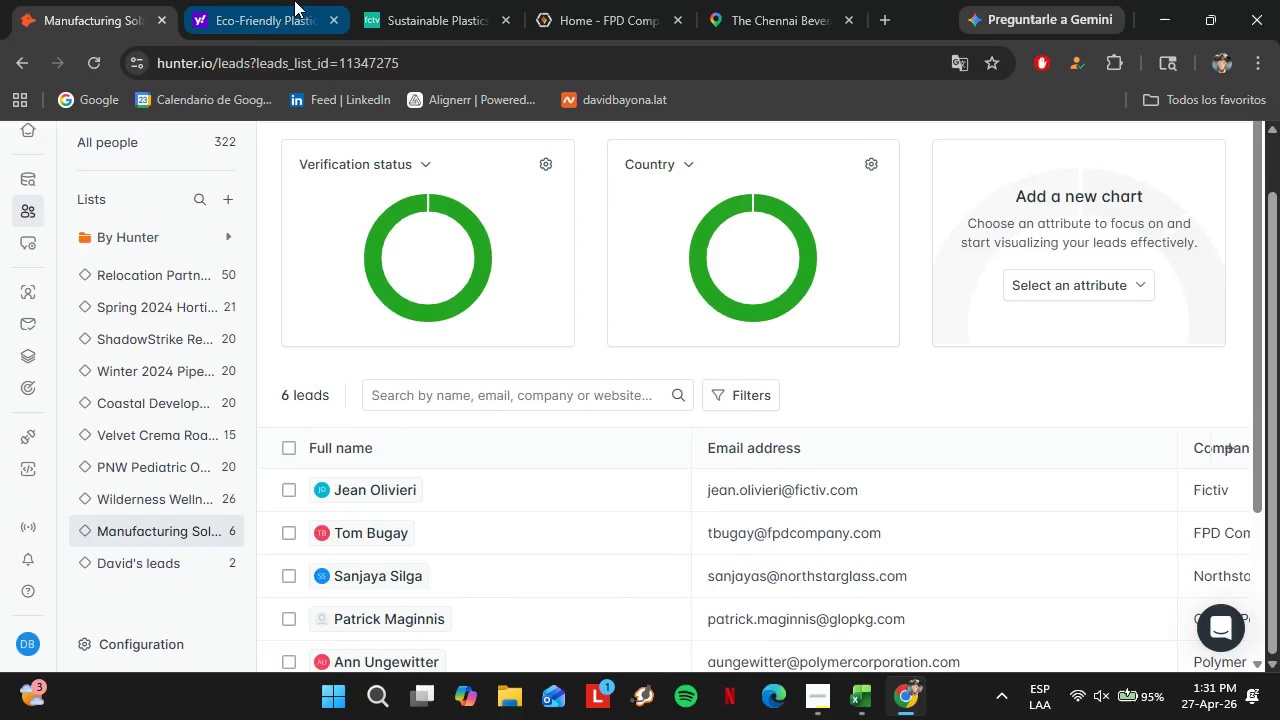 
left_click([294, 0])
 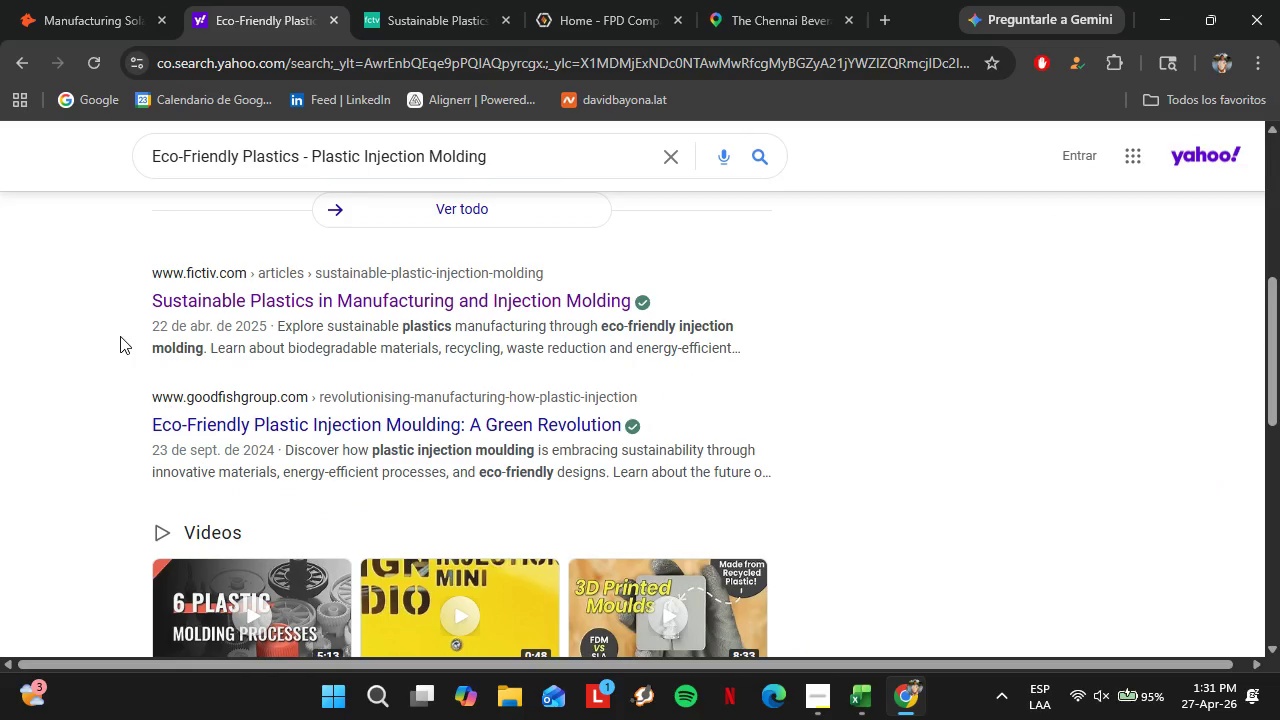 
scroll: coordinate [120, 336], scroll_direction: down, amount: 1.0
 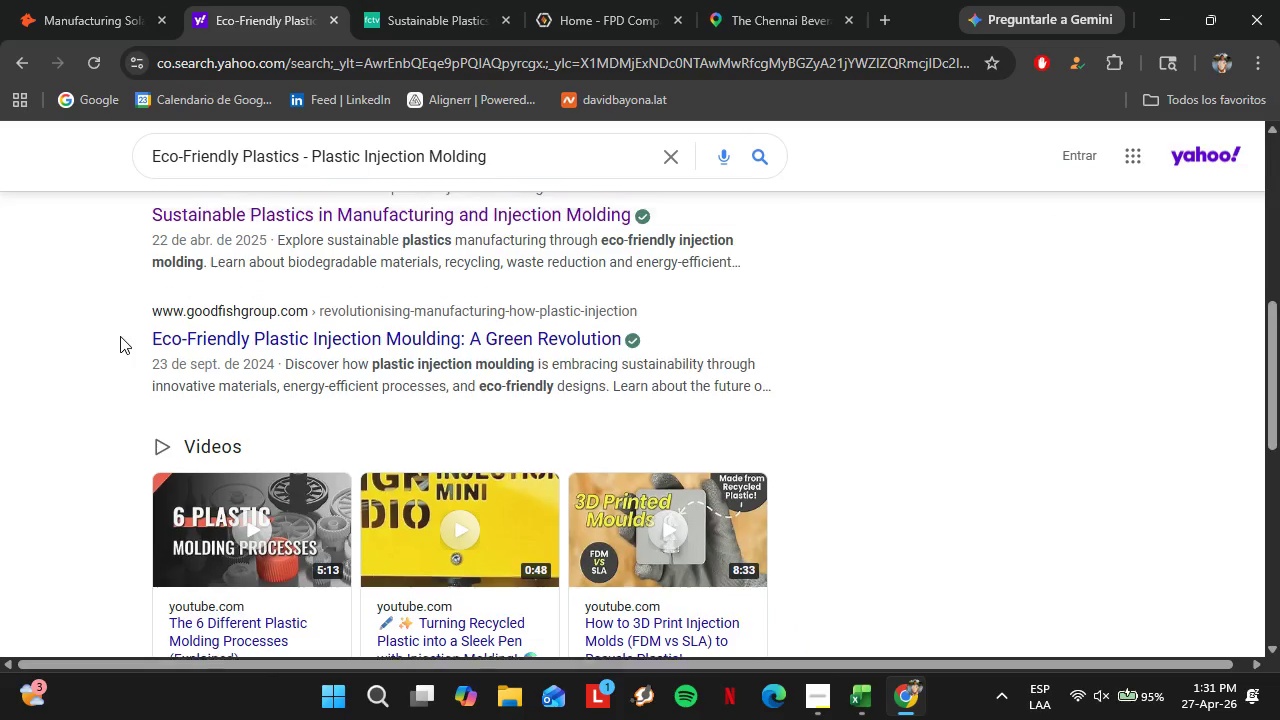 
scroll: coordinate [120, 336], scroll_direction: up, amount: 1.0
 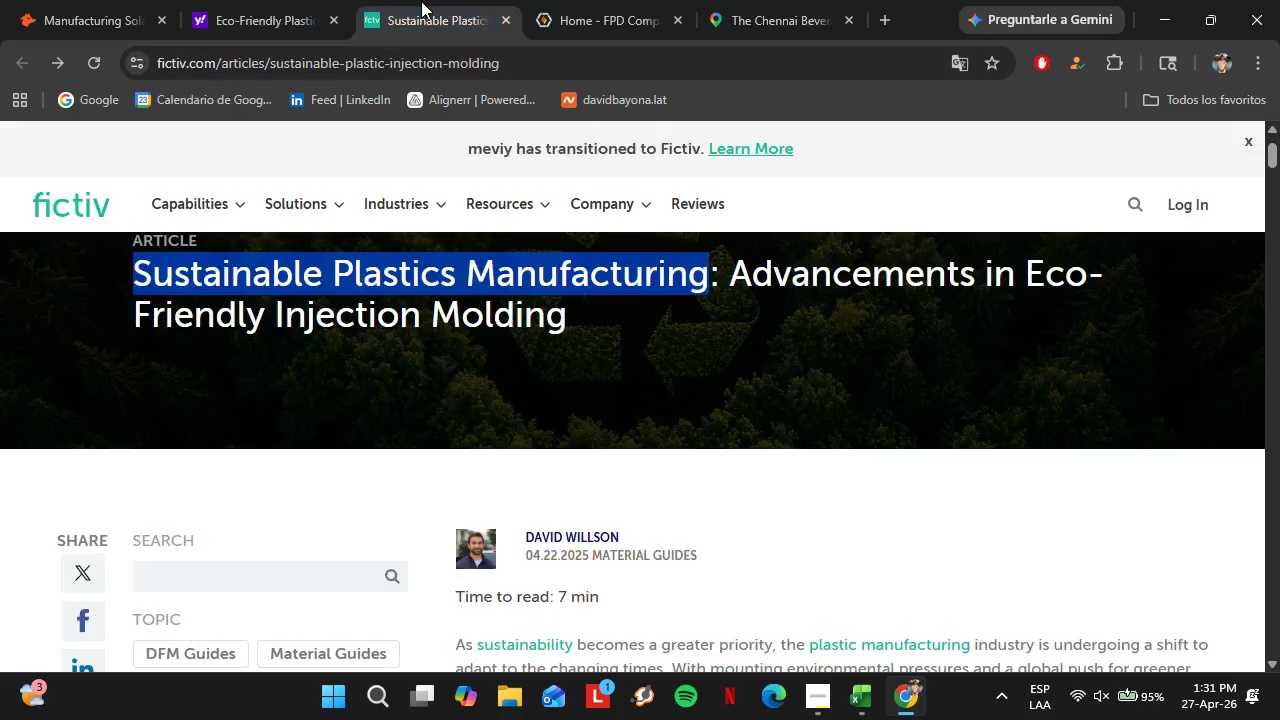 
left_click([421, 0])
 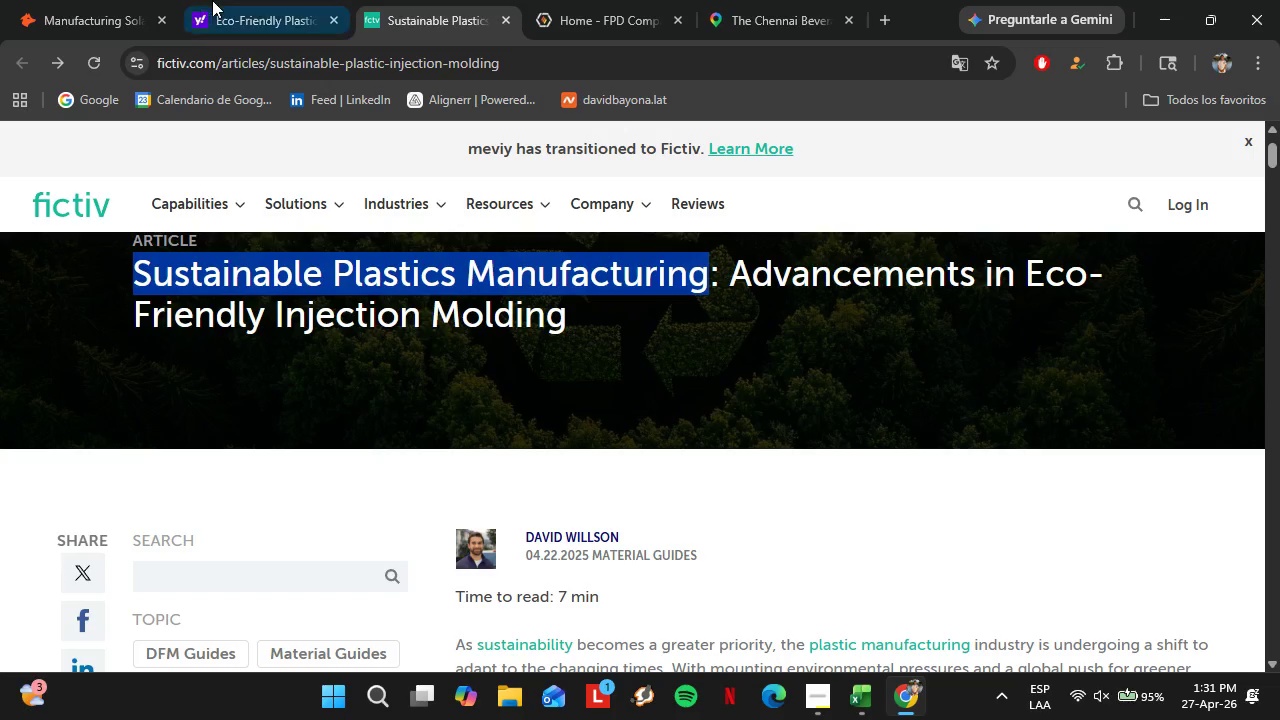 
left_click([212, 0])
 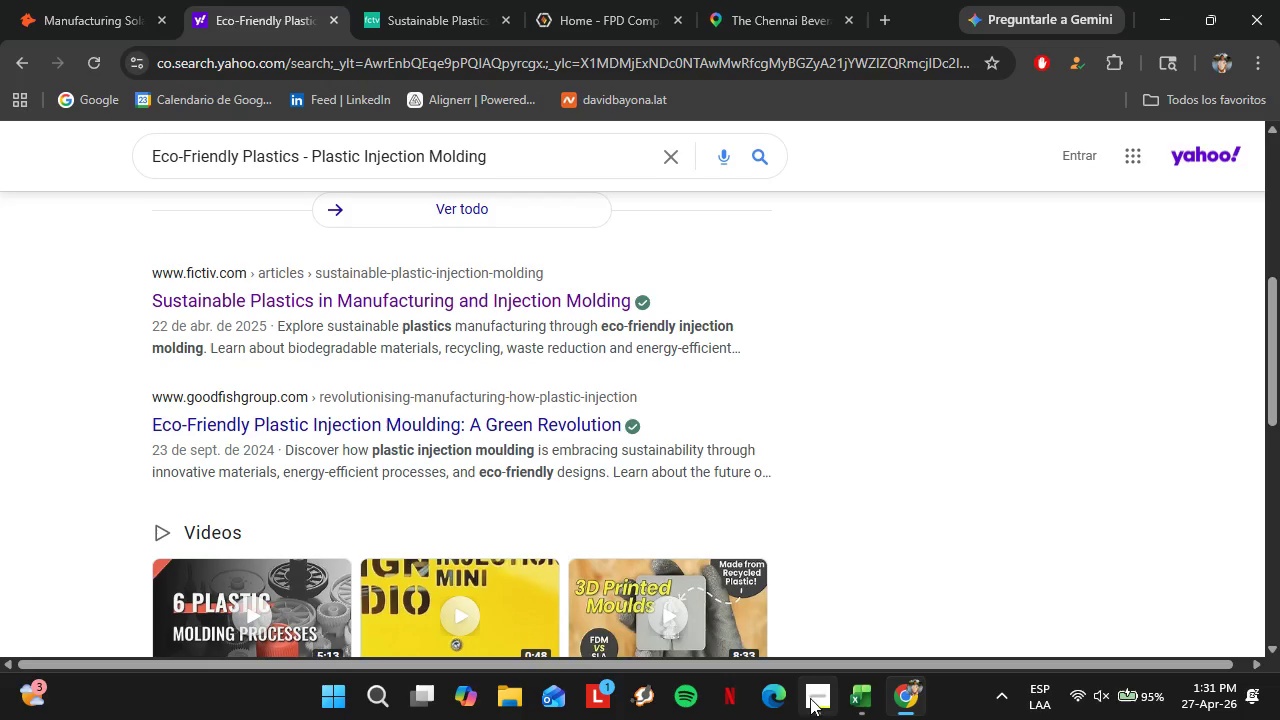 
left_click([815, 700])
 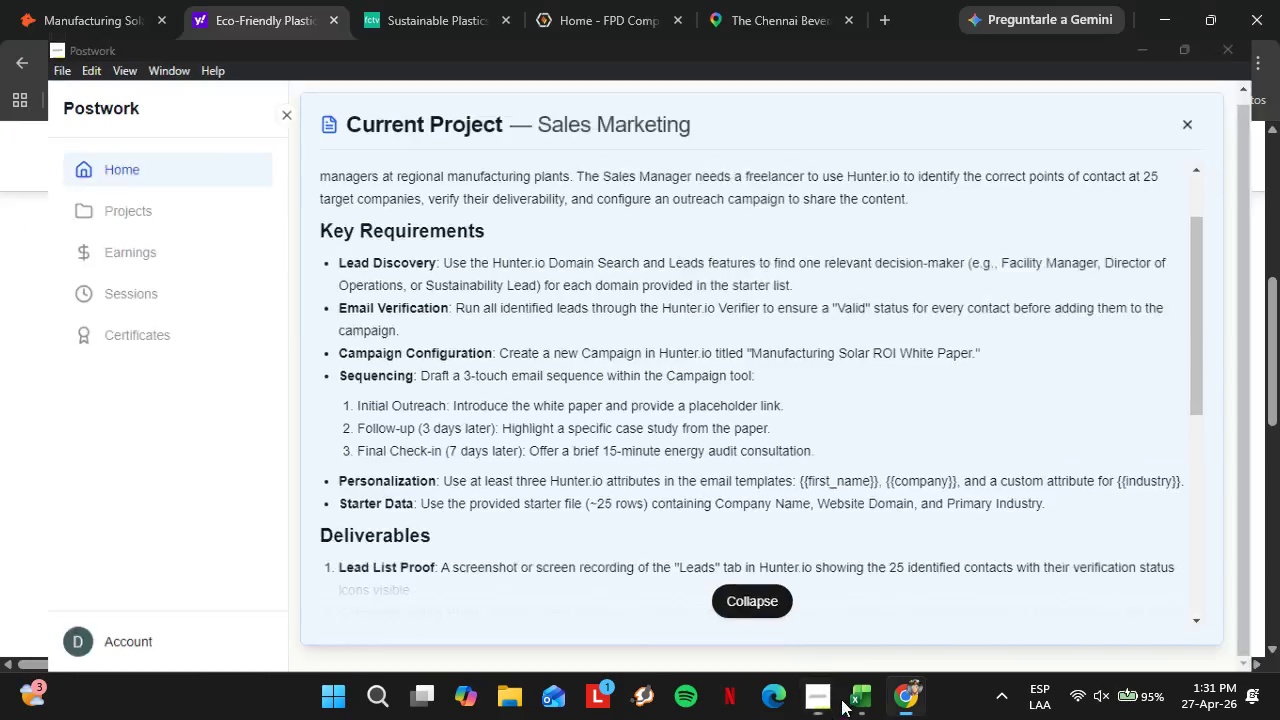 
double_click([859, 699])
 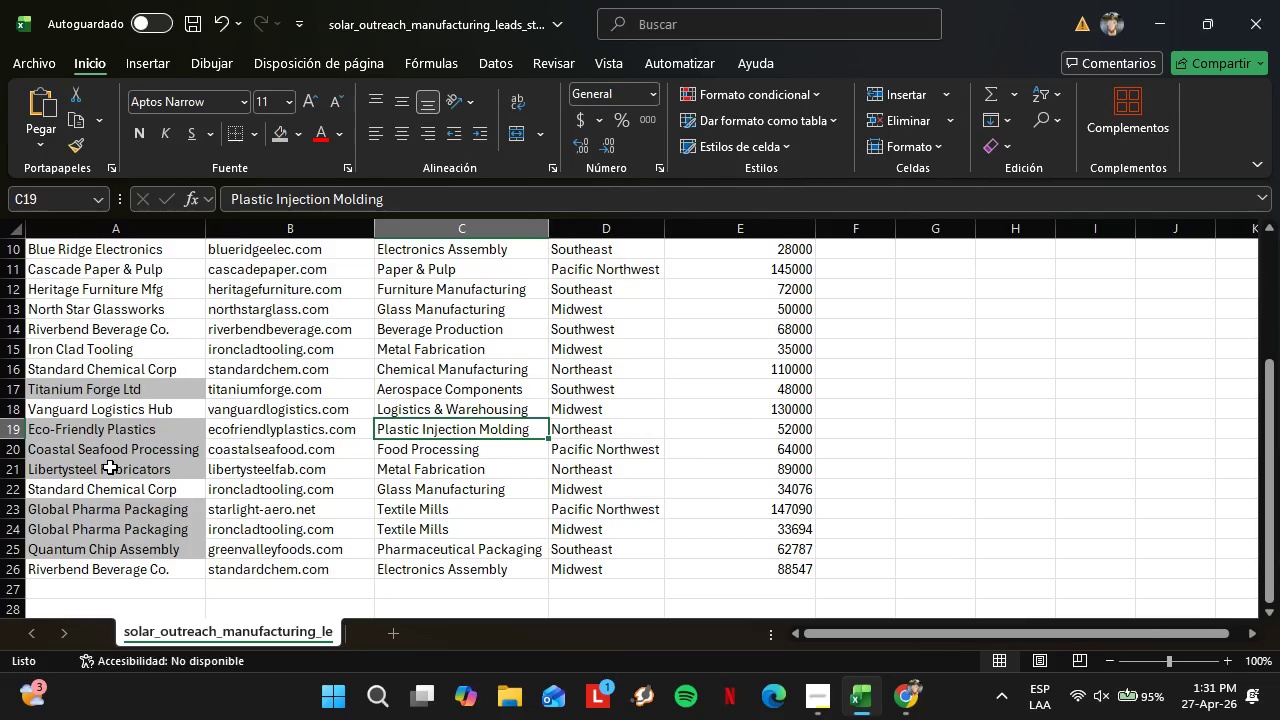 
double_click([114, 444])
 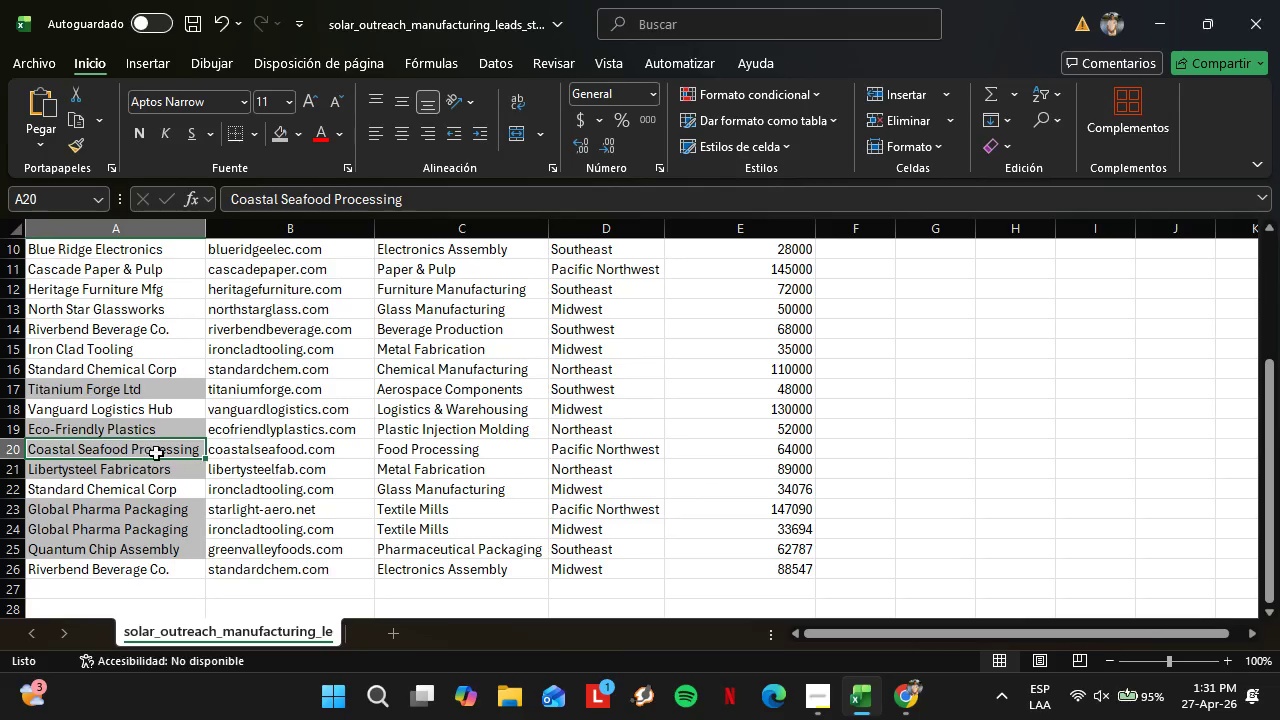 
key(Control+C)
 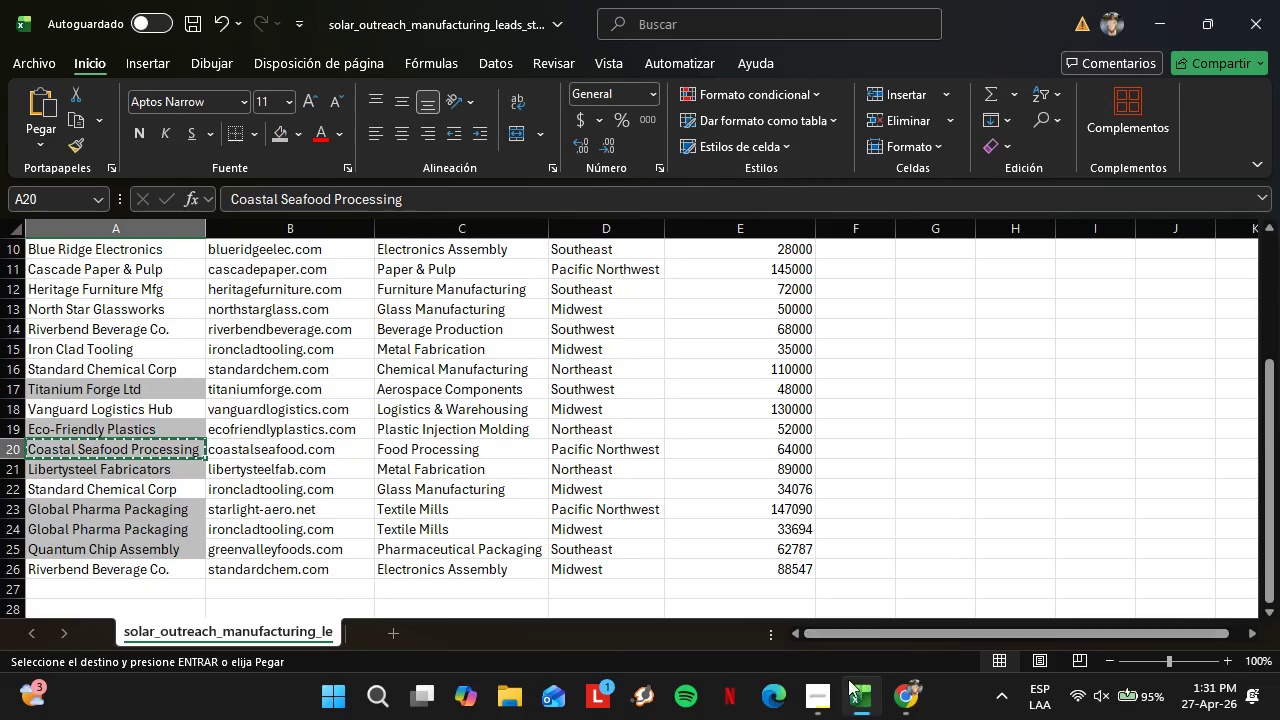 
left_click([915, 682])
 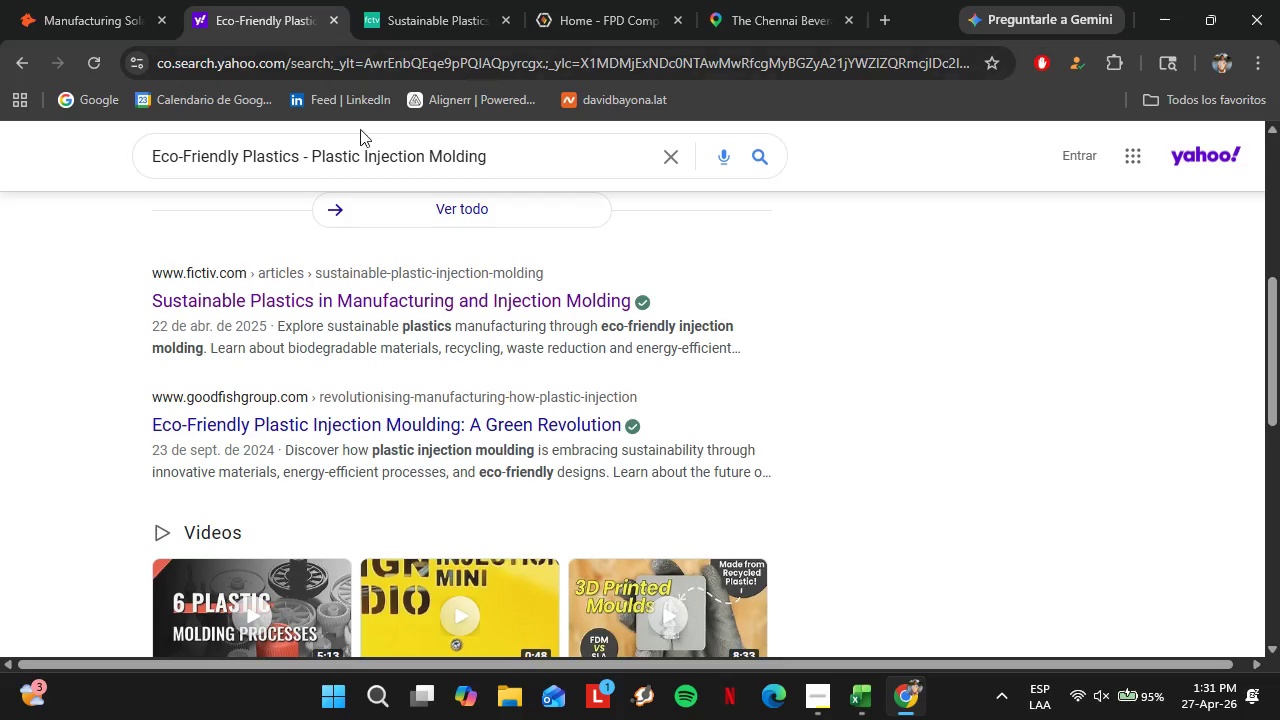 
double_click([354, 139])
 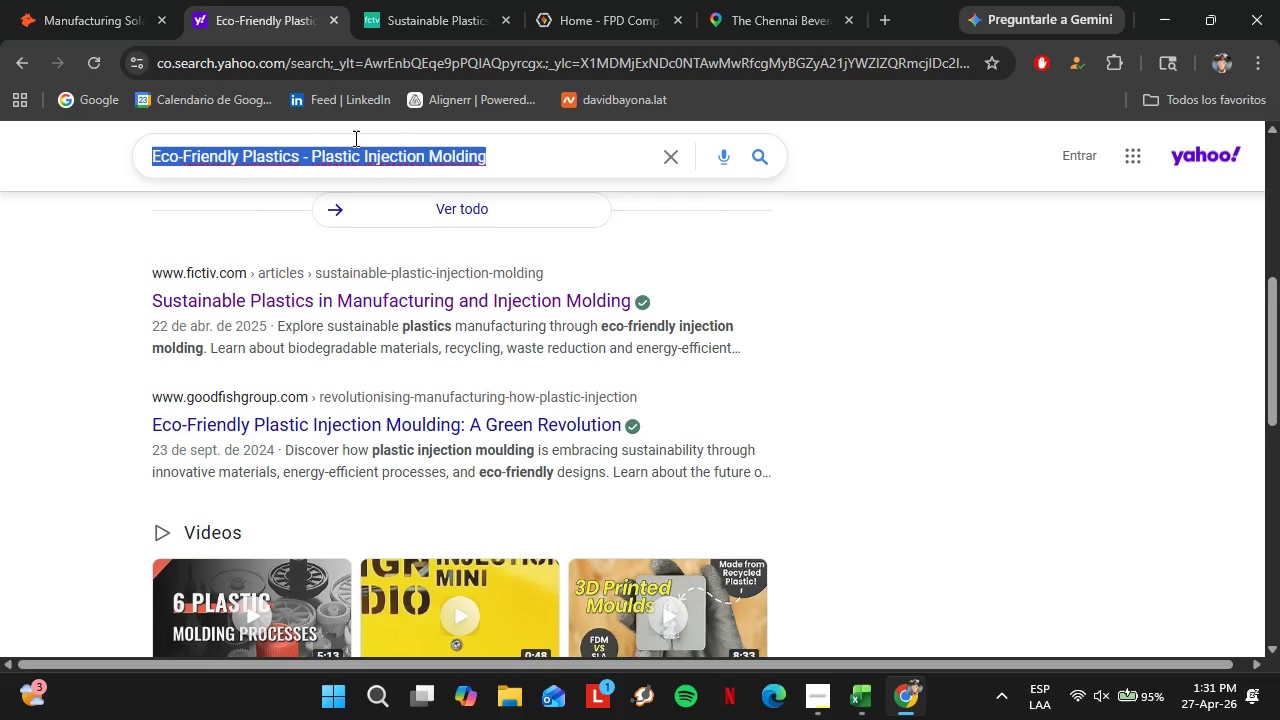 
triple_click([354, 138])
 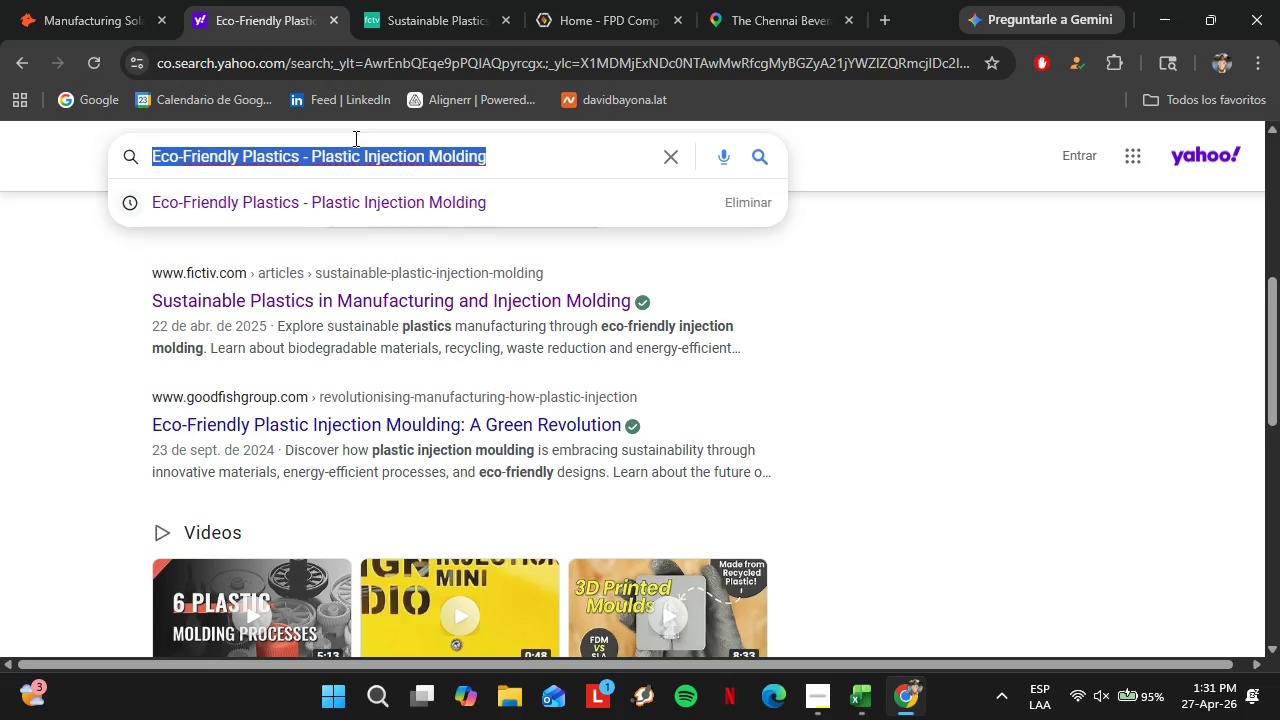 
triple_click([354, 138])
 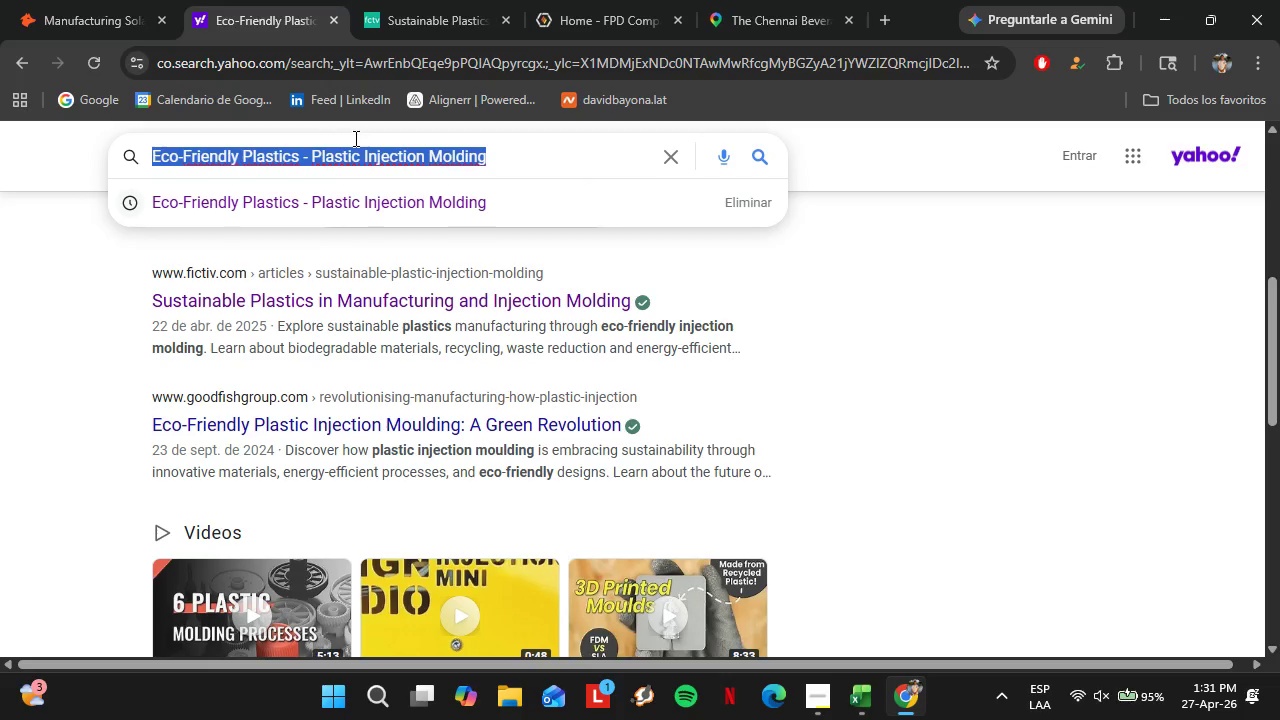 
key(Control+V)
 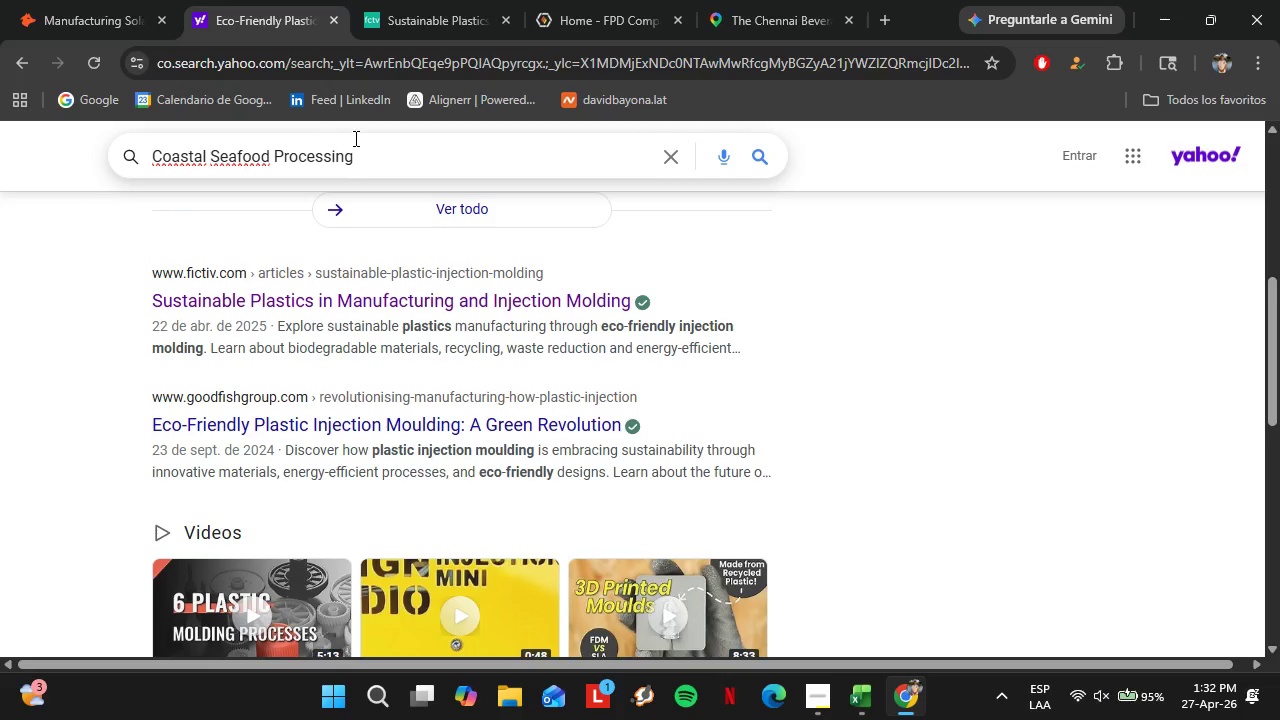 
key(Enter)
 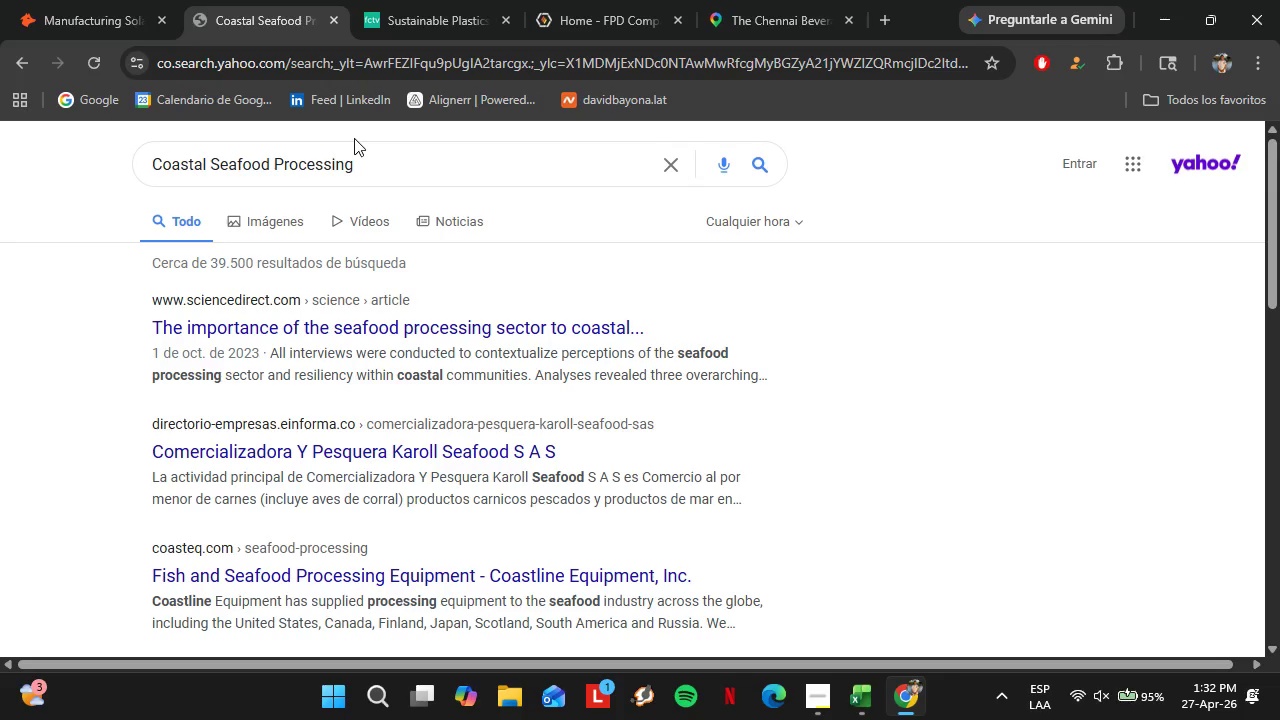 
wait(8.17)
 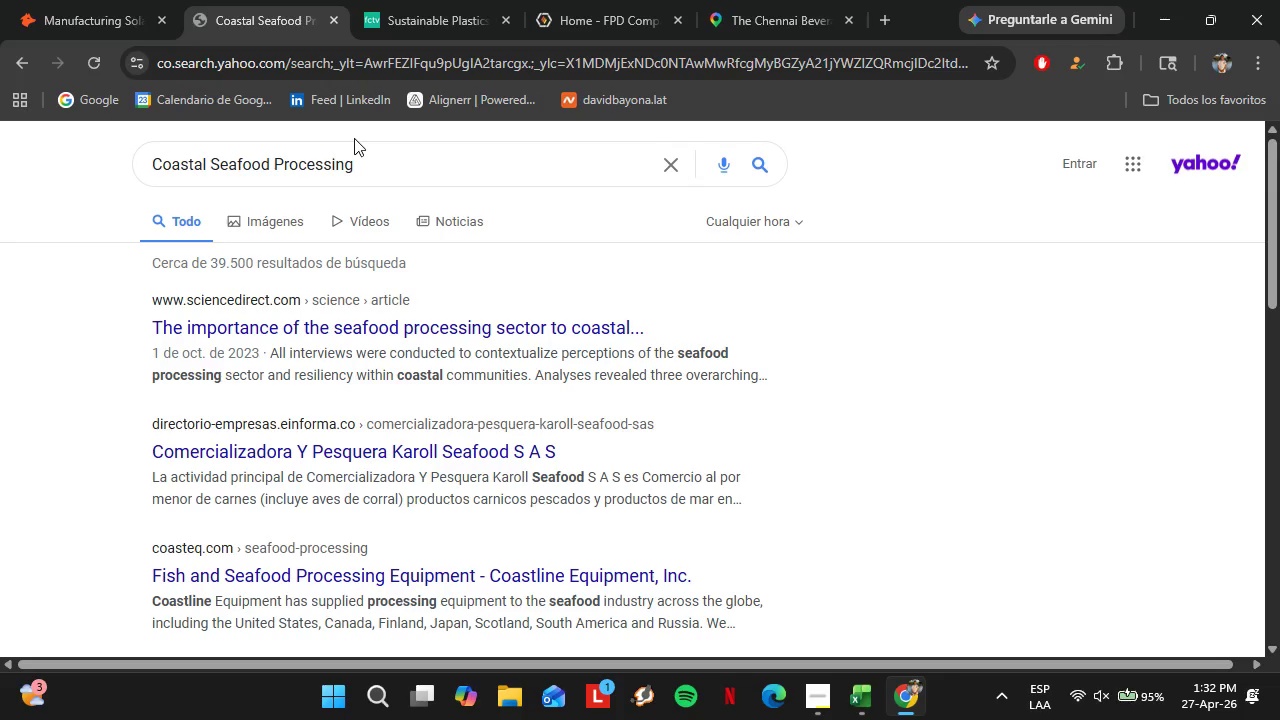 
left_click([821, 698])
 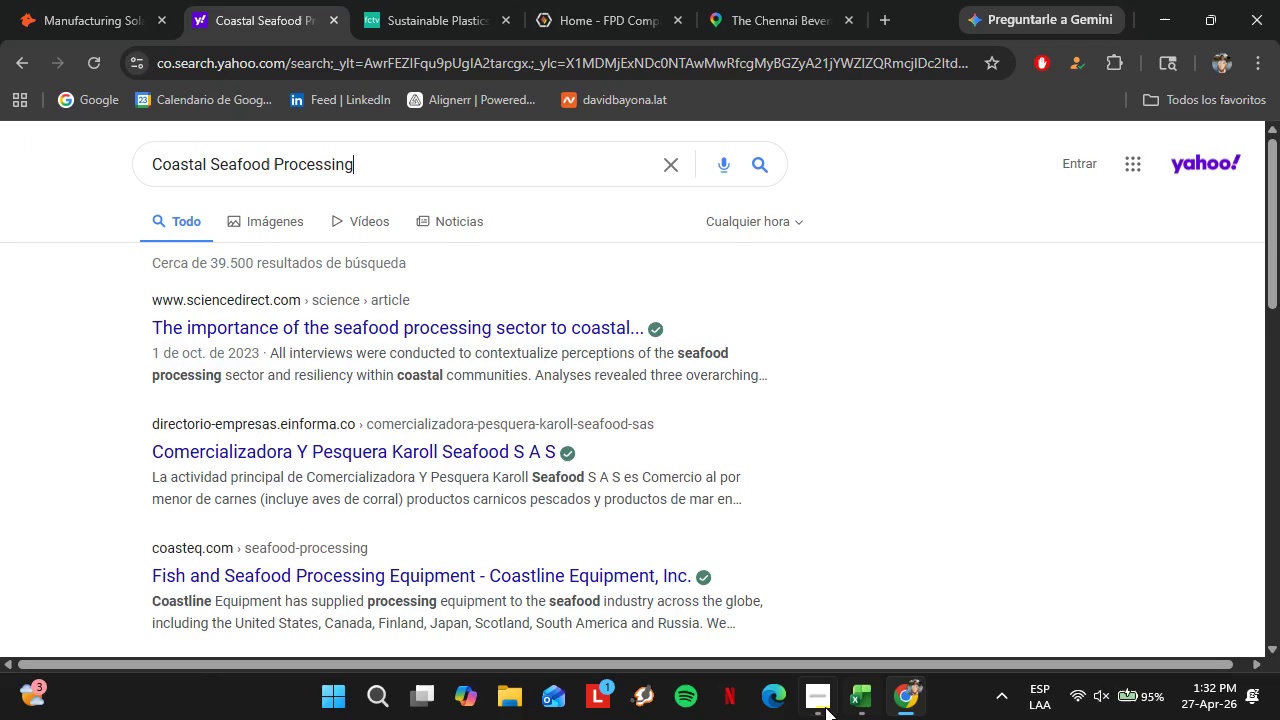 
left_click([859, 702])
 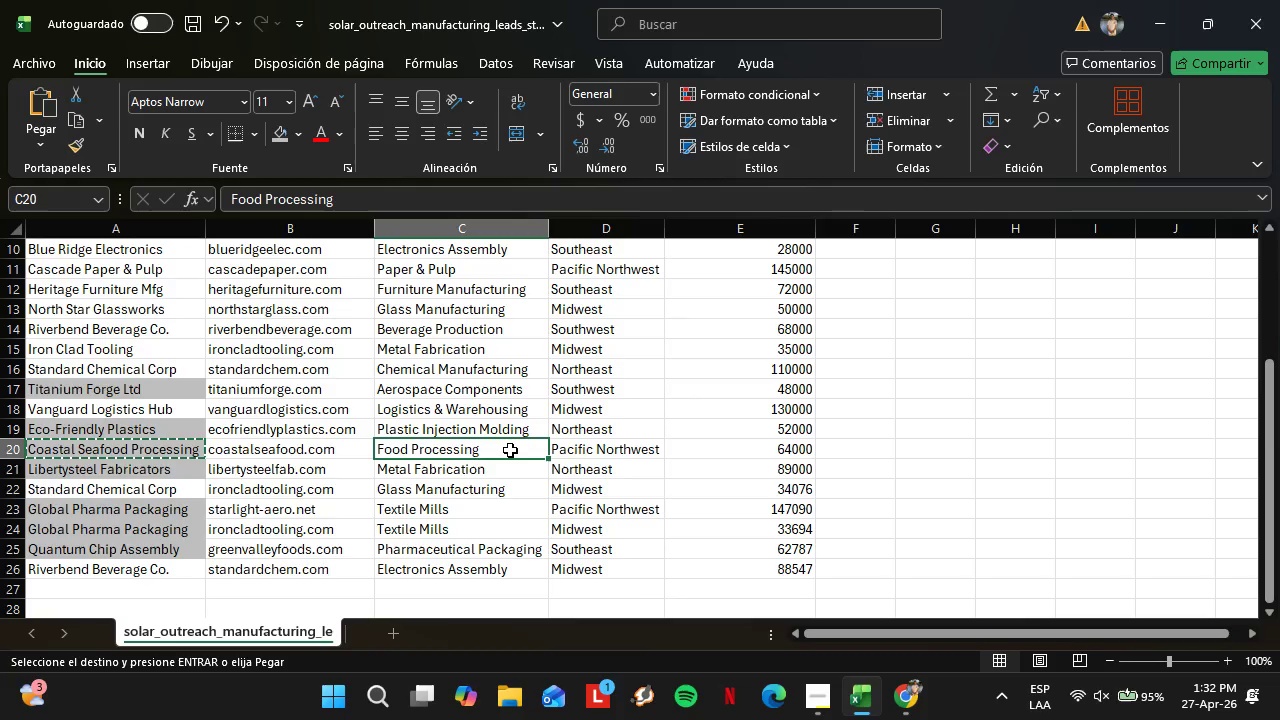 
key(Control+C)
 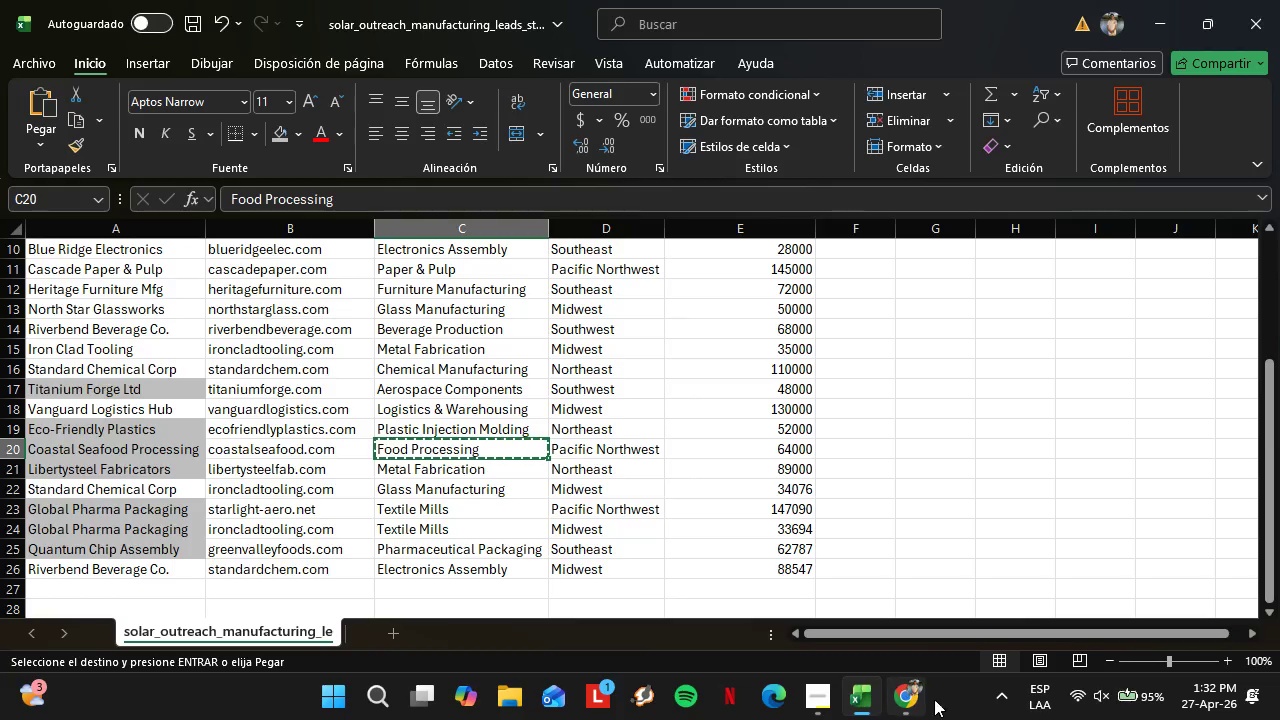 
left_click([905, 709])
 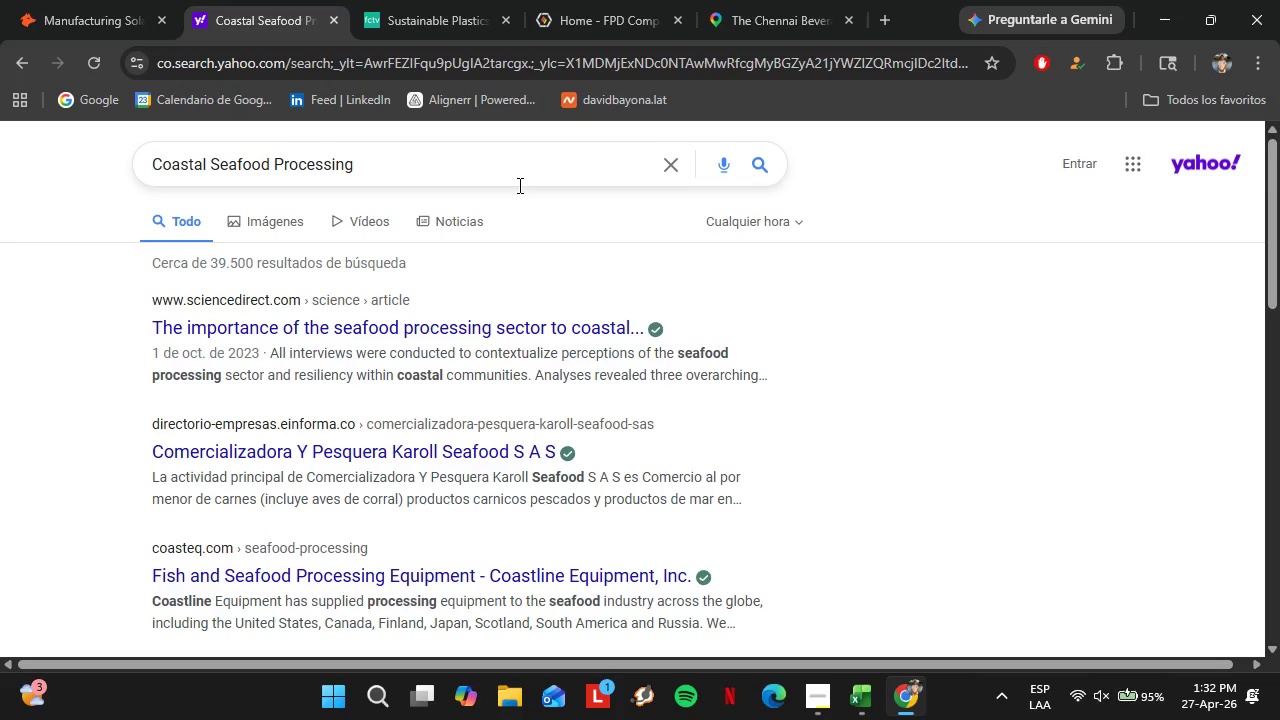 
key(Space)
 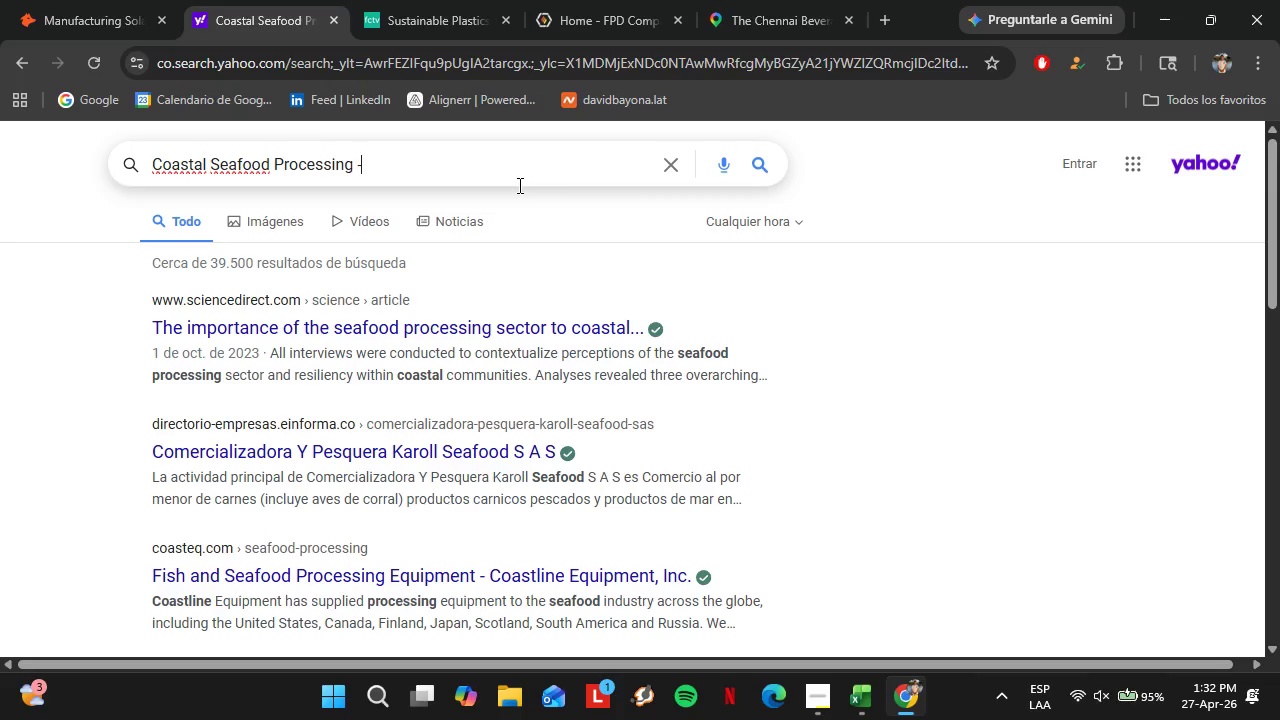 
key(Minus)
 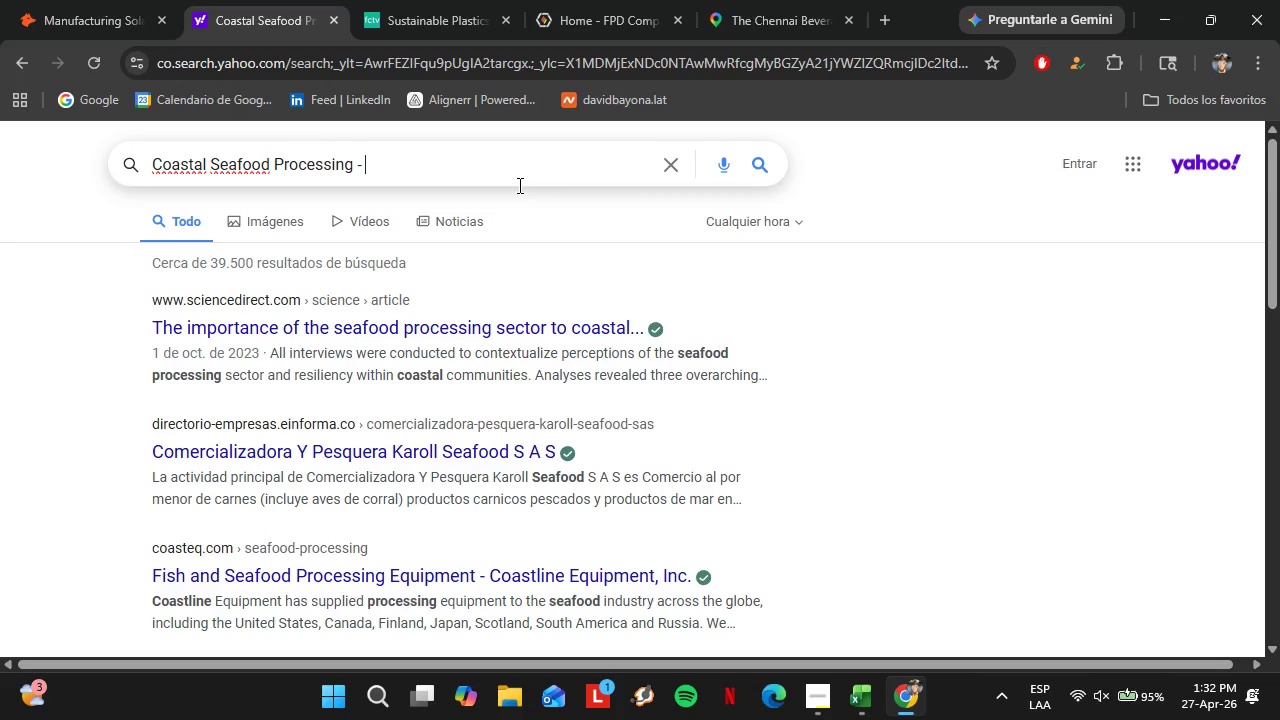 
key(Space)
 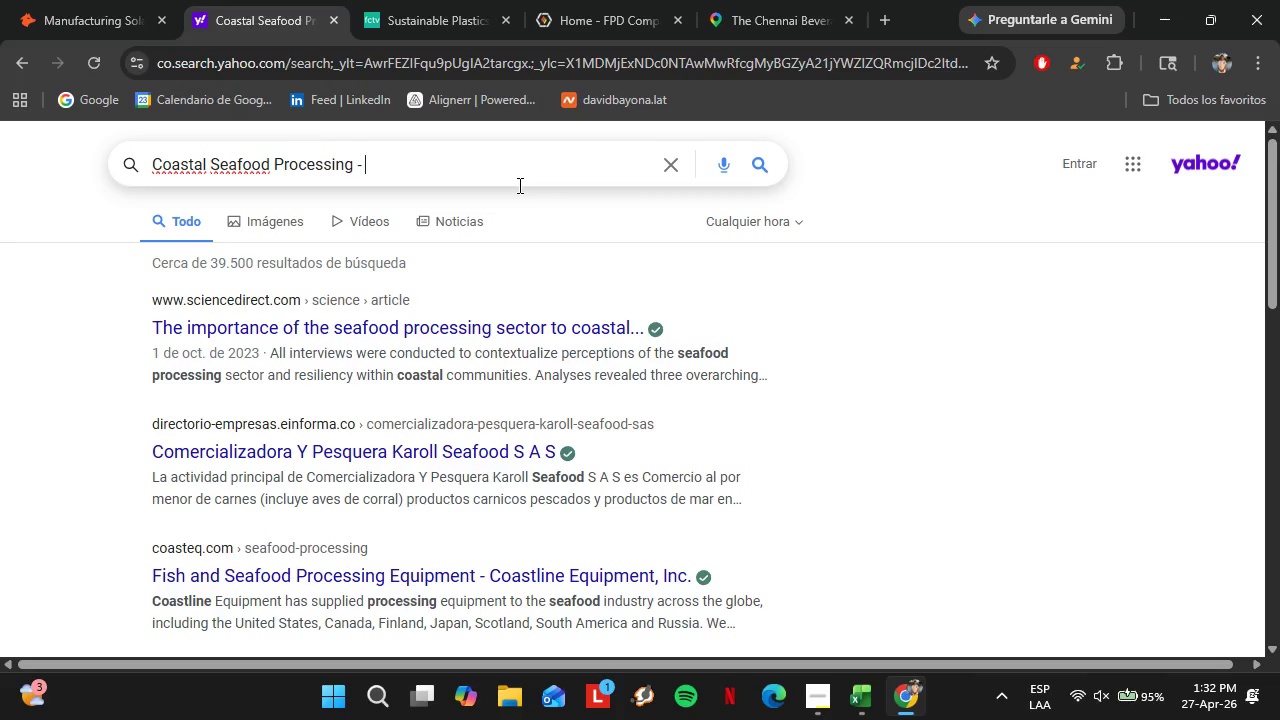 
key(Control+V)
 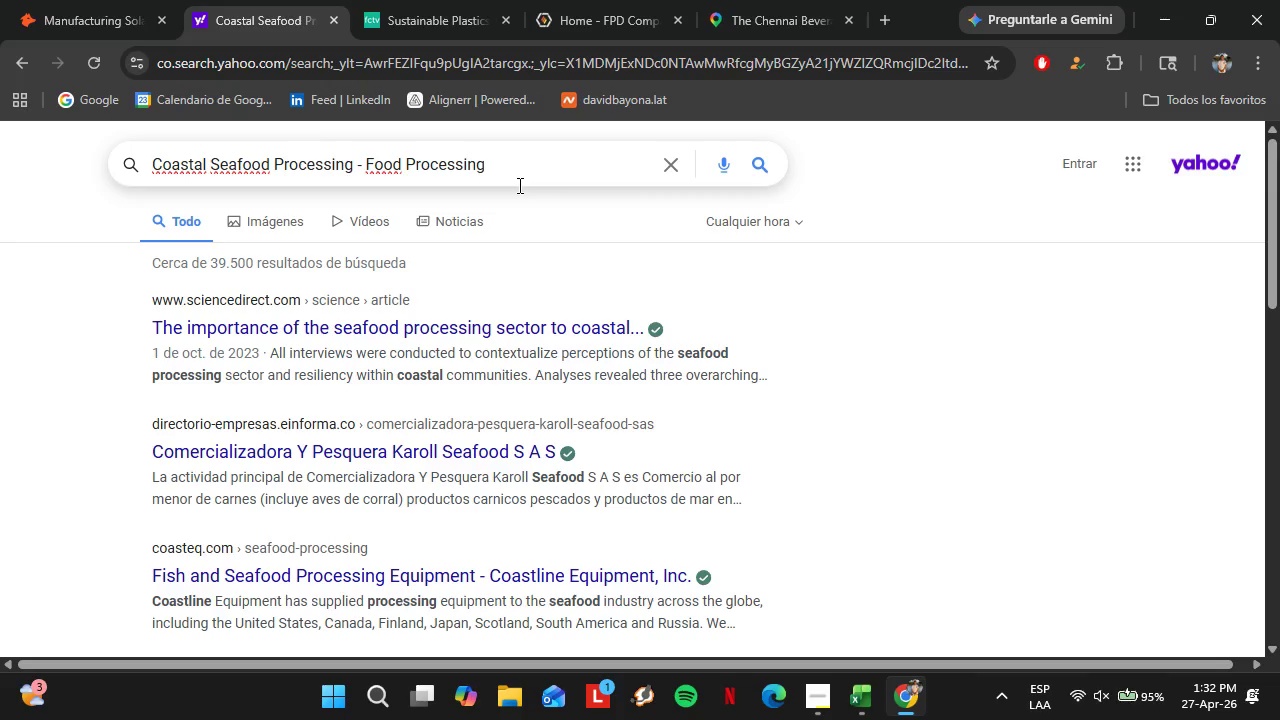 
key(Enter)
 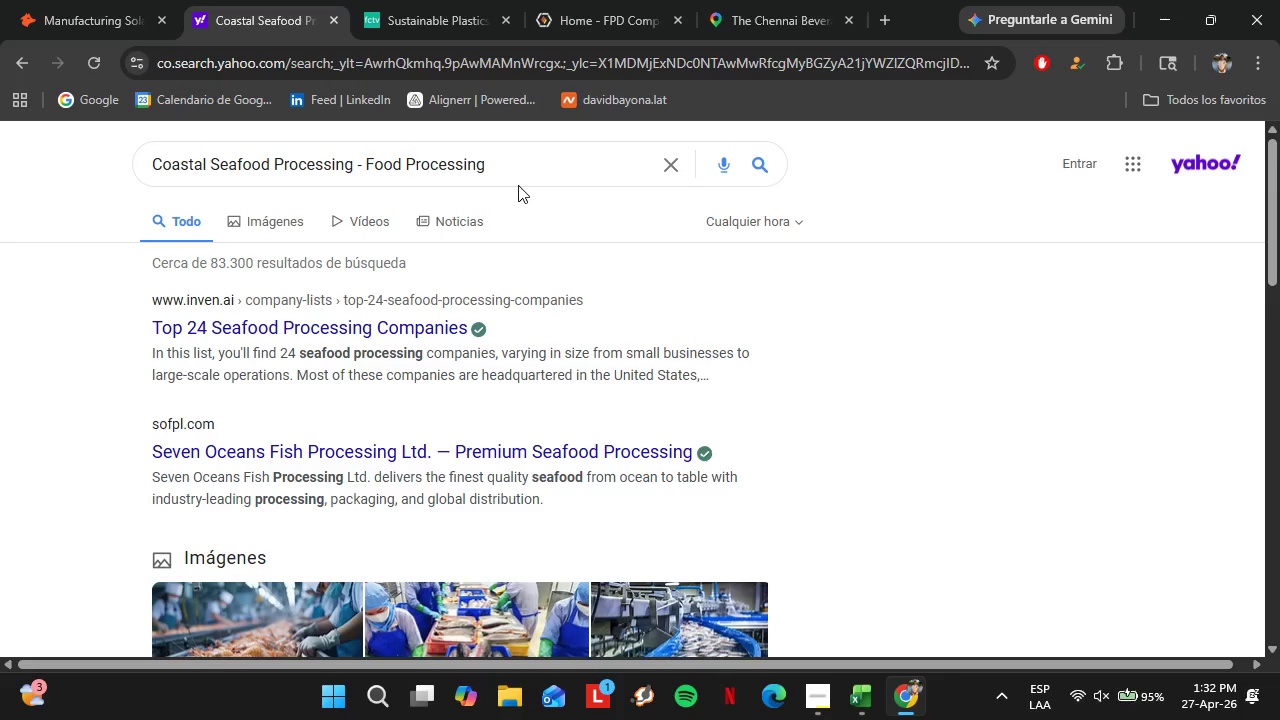 
wait(27.19)
 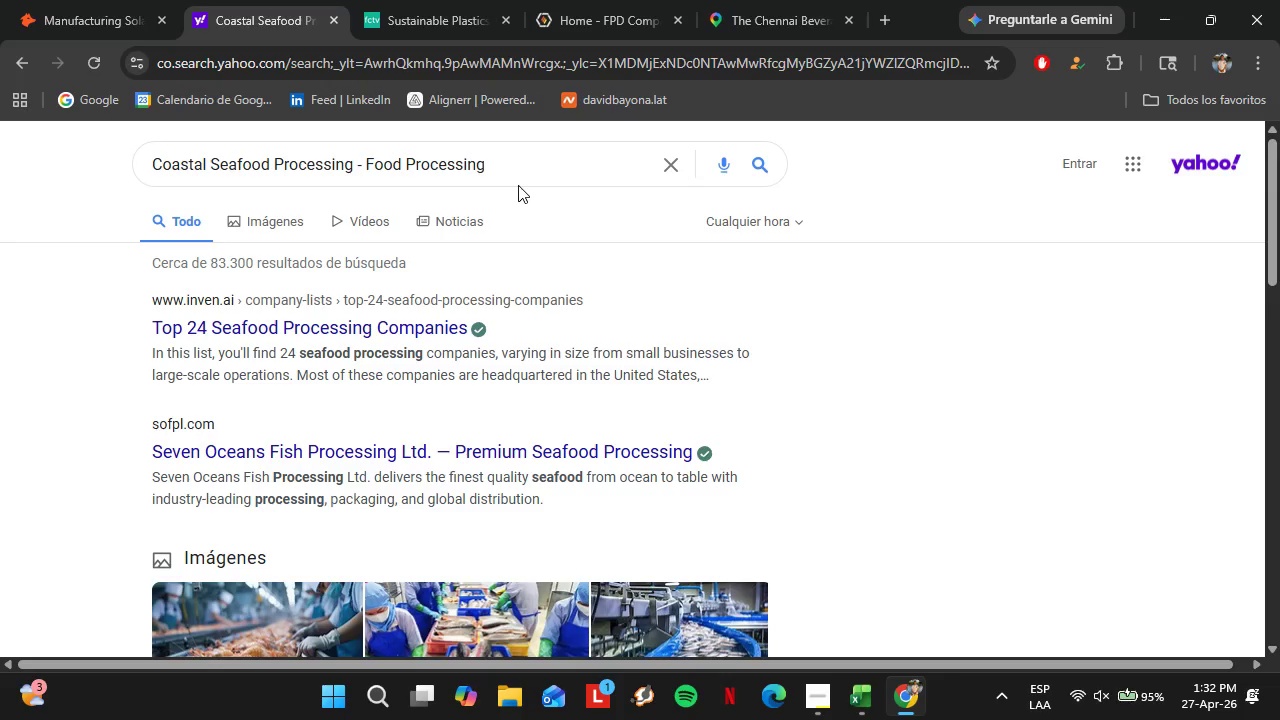 
scroll: coordinate [906, 453], scroll_direction: down, amount: 1.0
 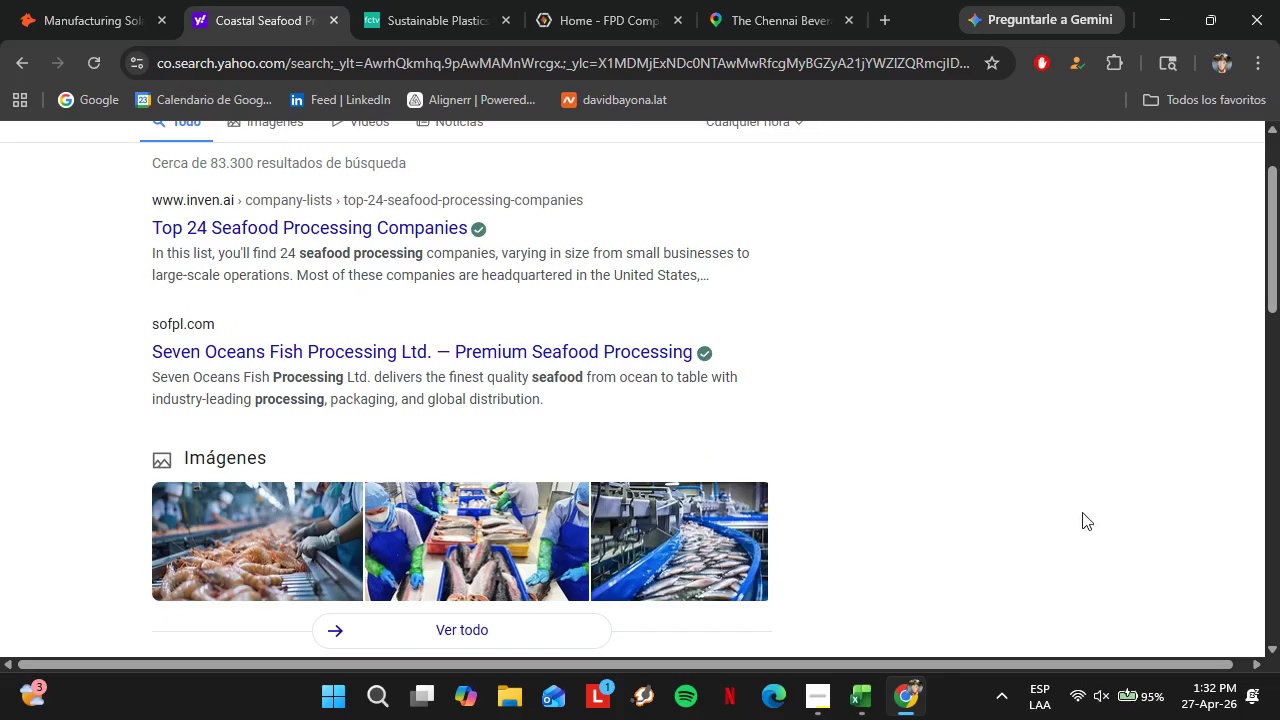 
scroll: coordinate [744, 468], scroll_direction: up, amount: 6.0
 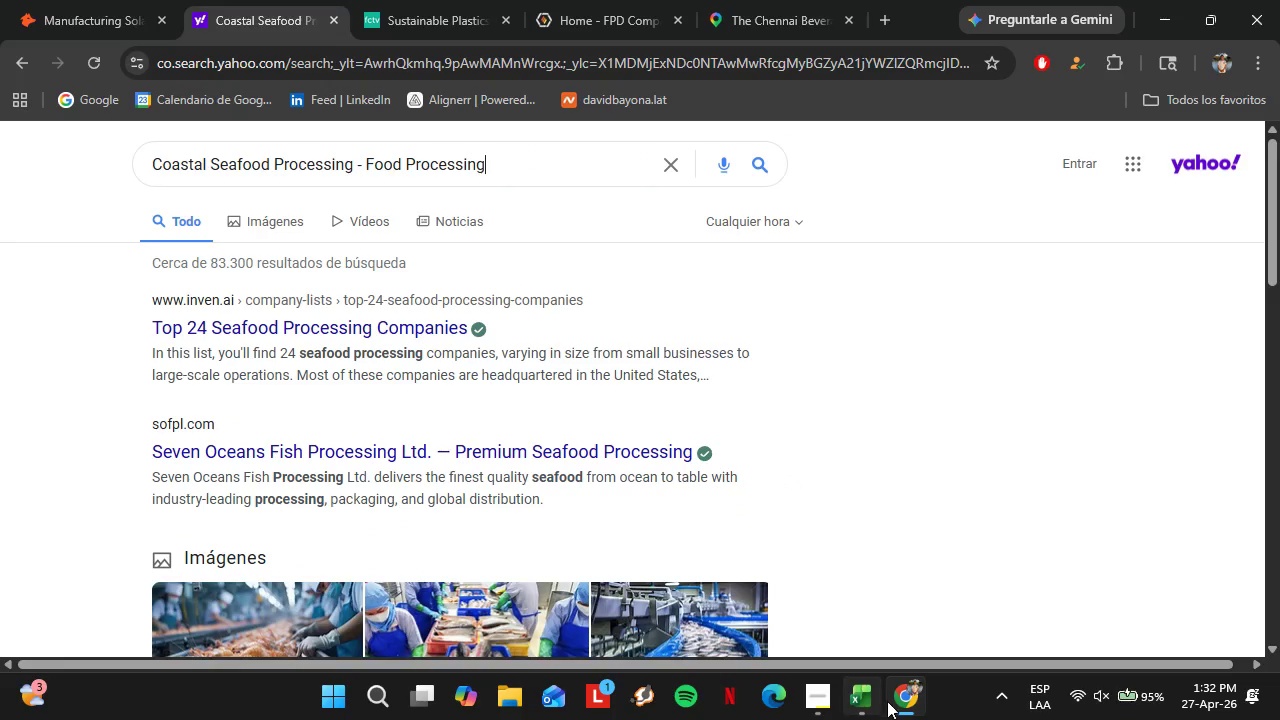 
left_click([897, 700])
 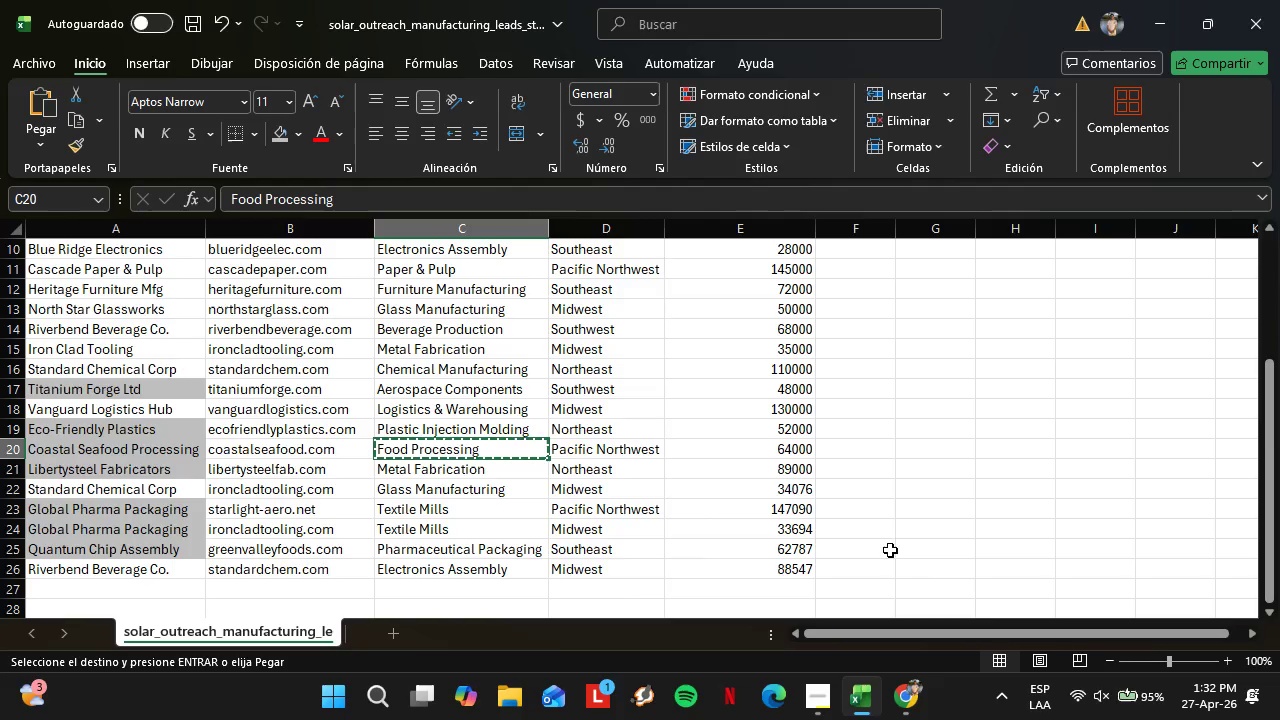 
left_click([919, 679])
 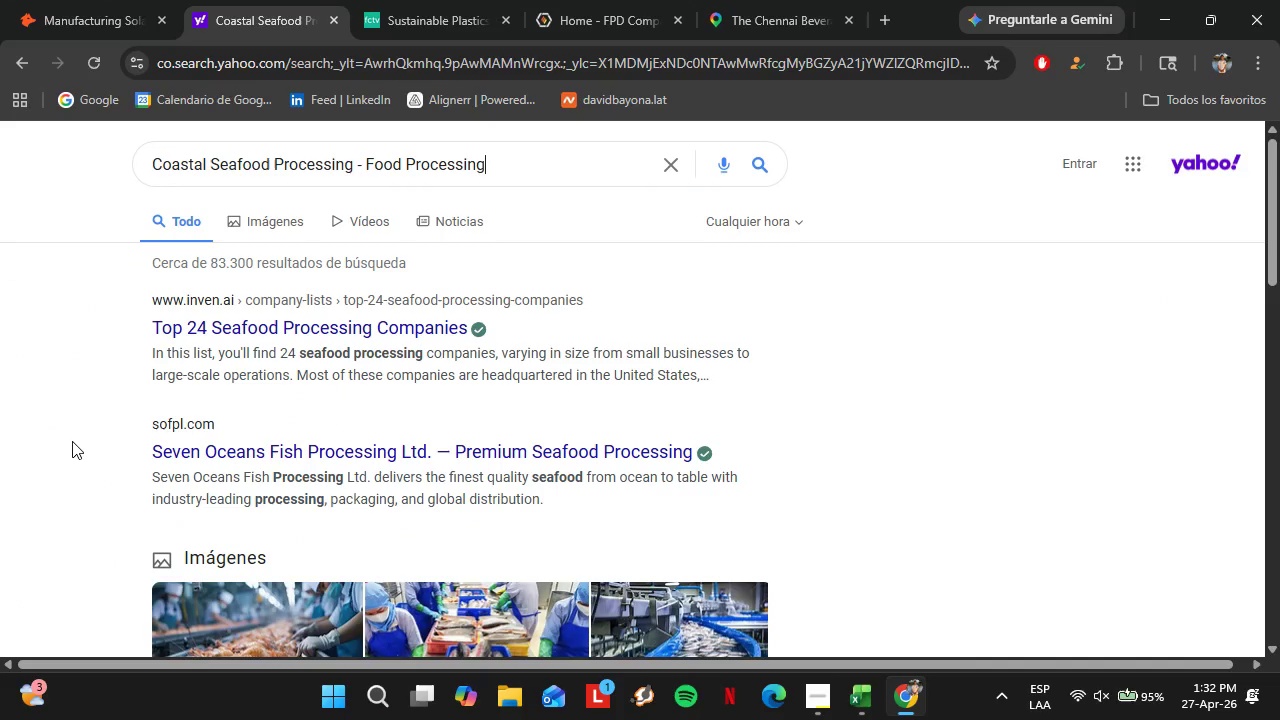 
left_click([72, 439])
 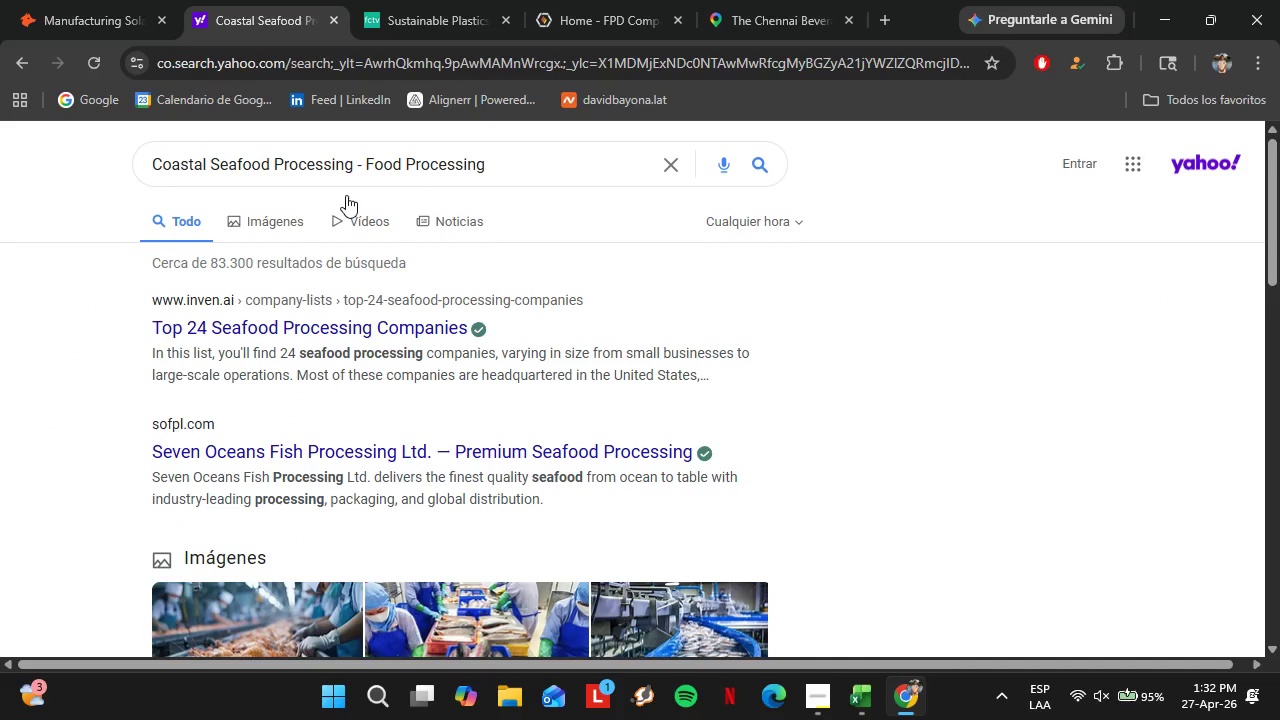 
left_click([458, 0])
 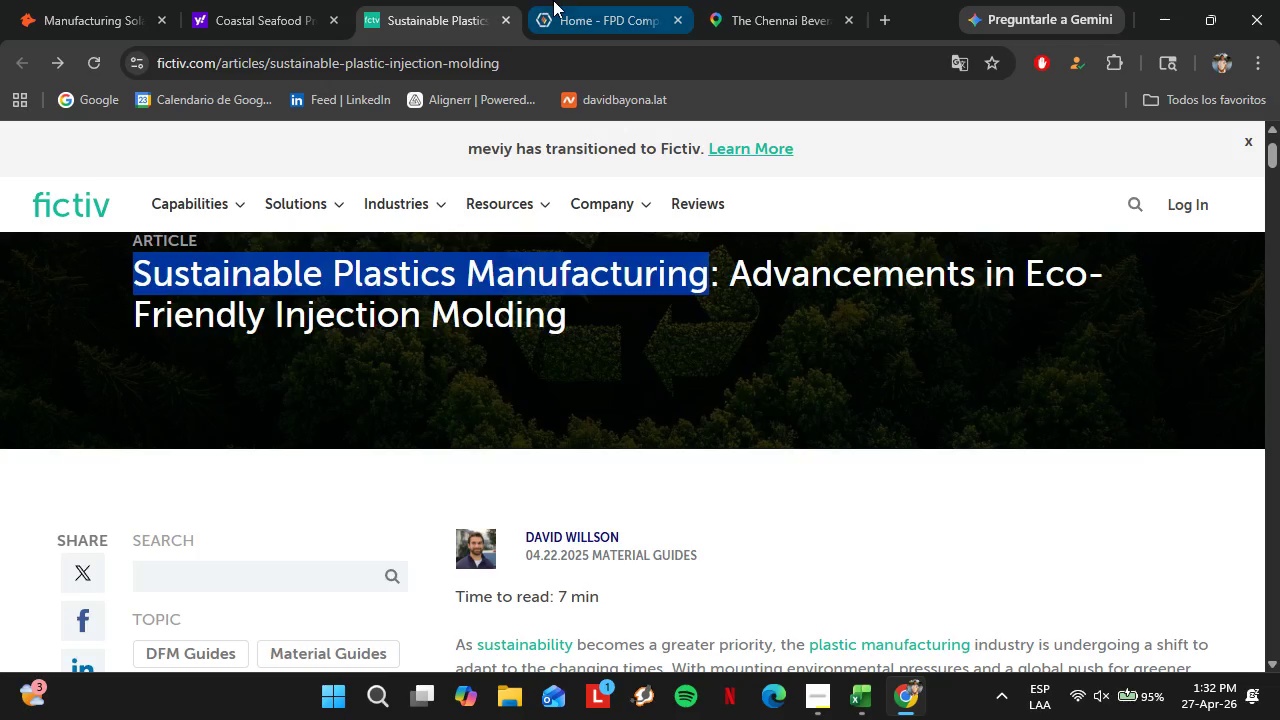 
left_click([553, 0])
 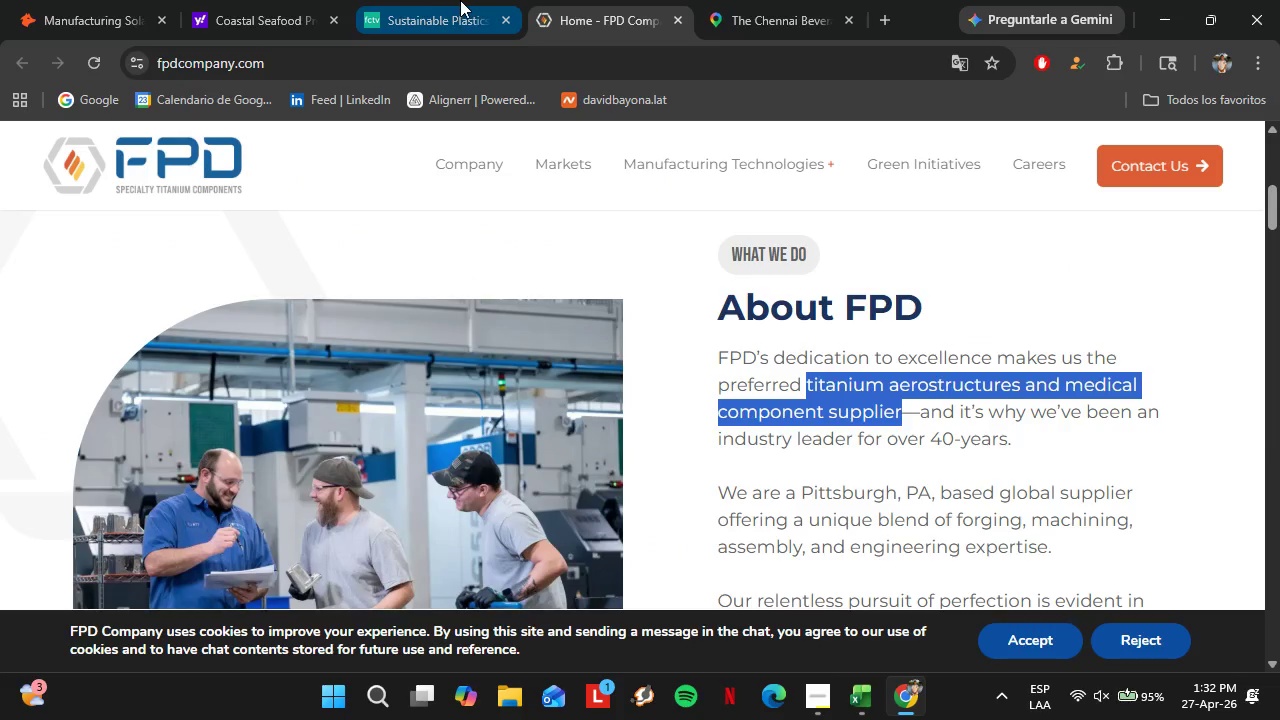 
left_click([460, 0])
 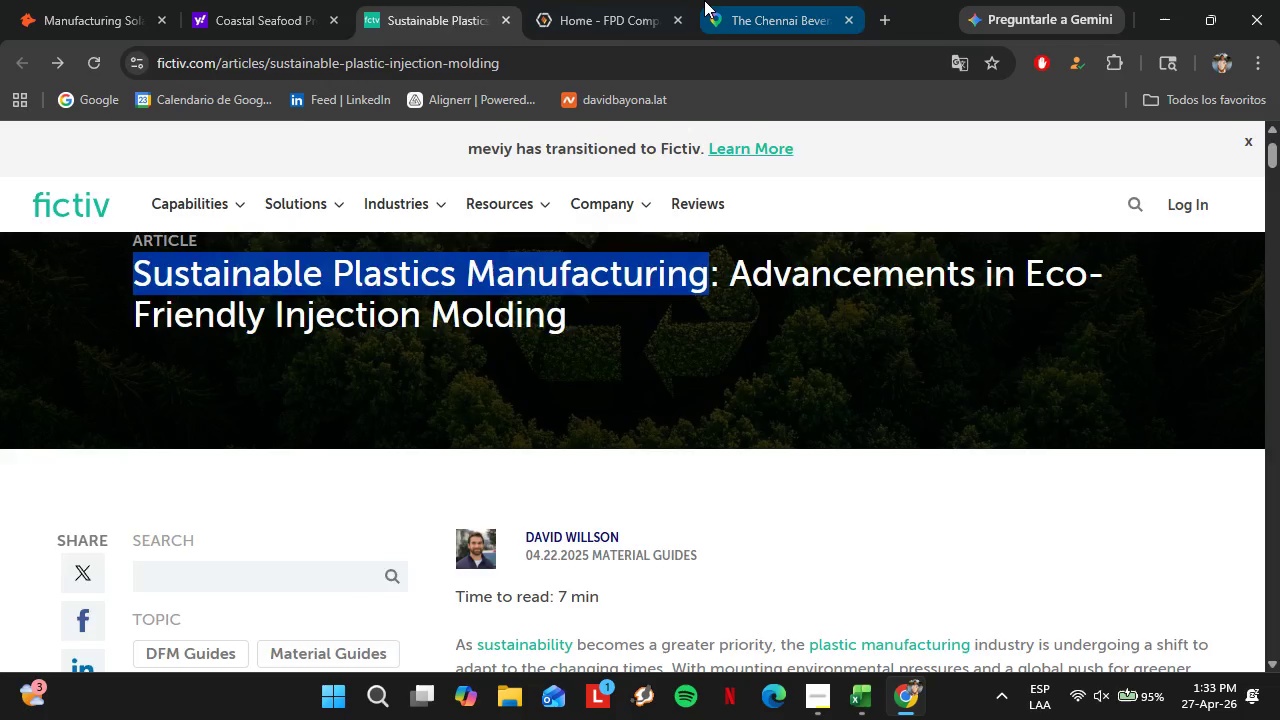 
left_click([704, 0])
 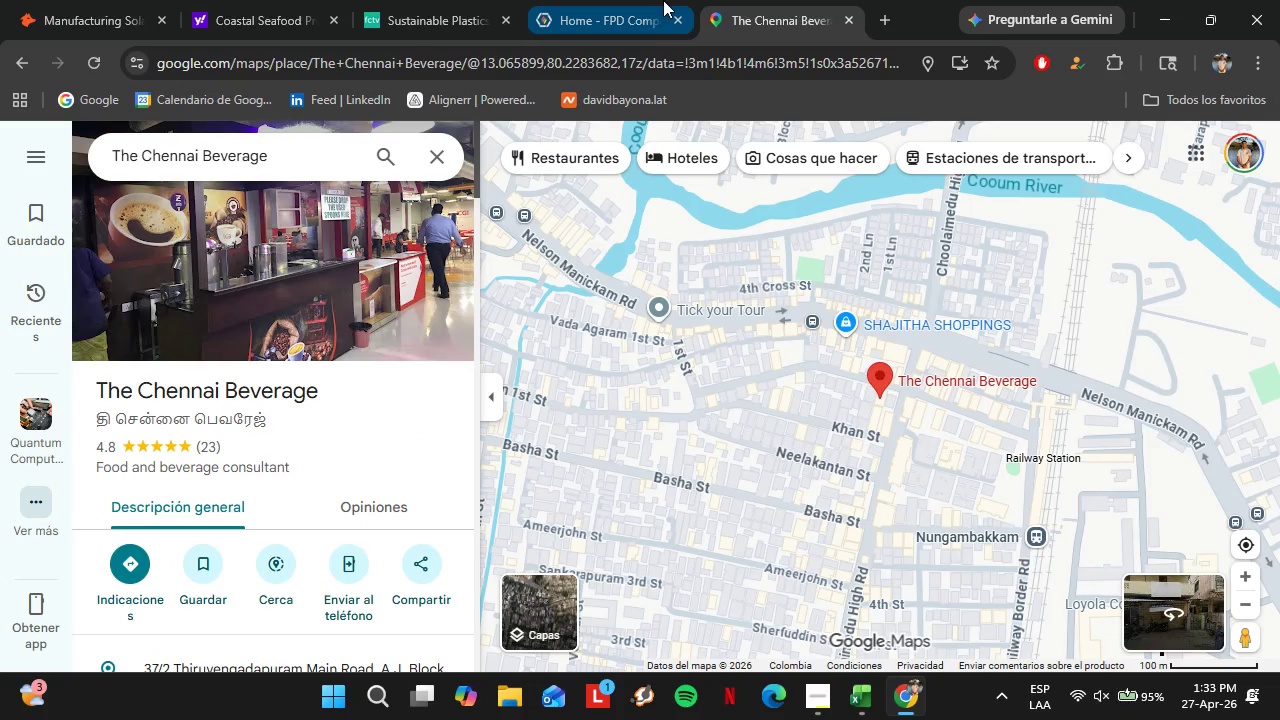 
left_click([663, 0])
 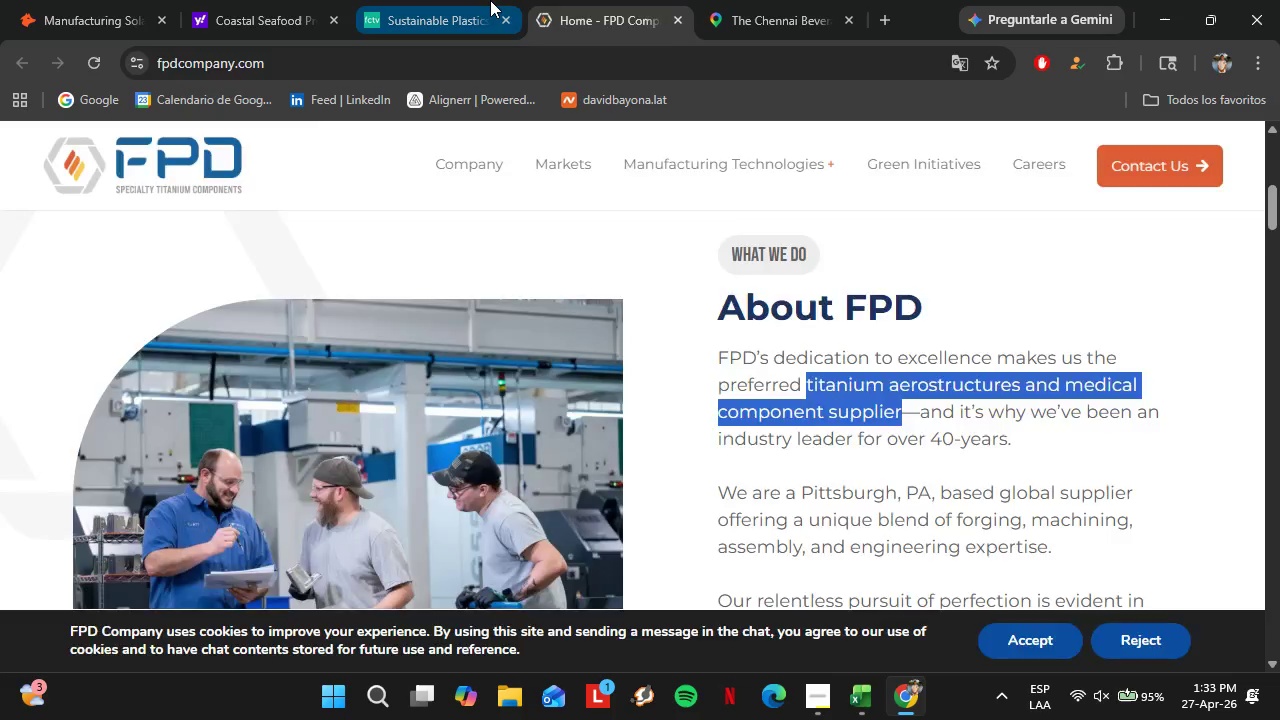 
left_click([489, 0])
 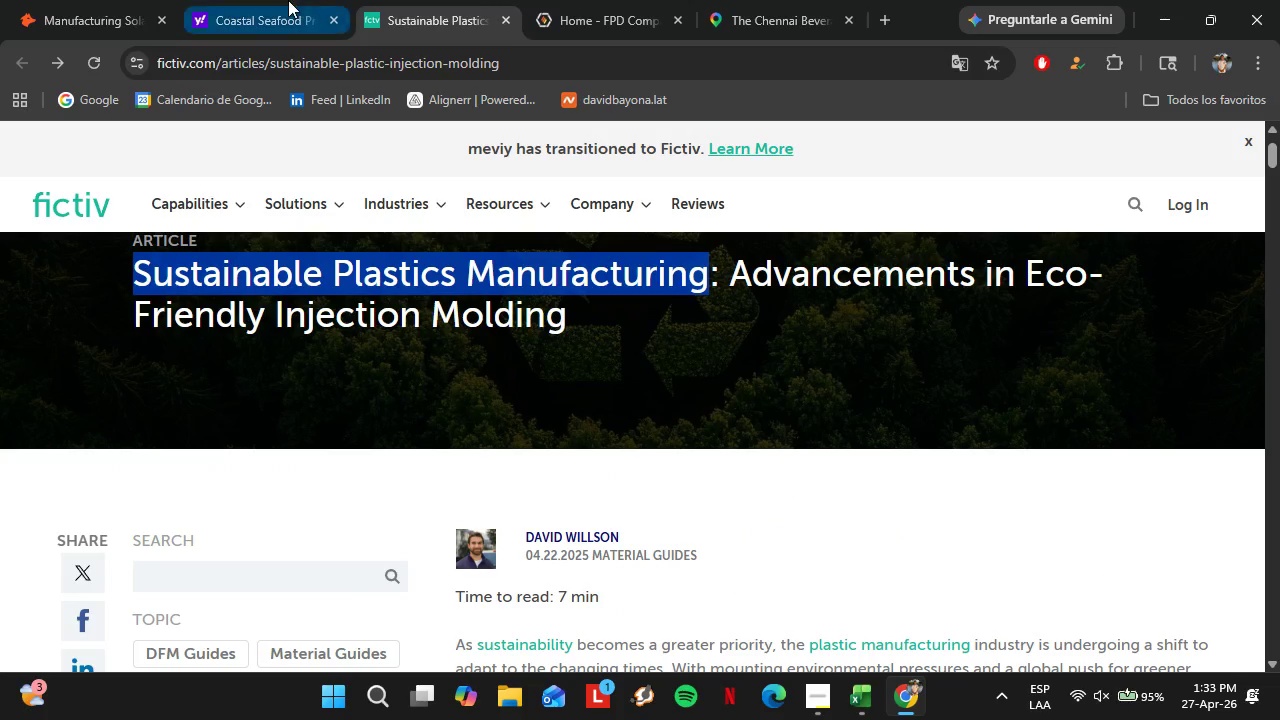 
left_click([288, 0])
 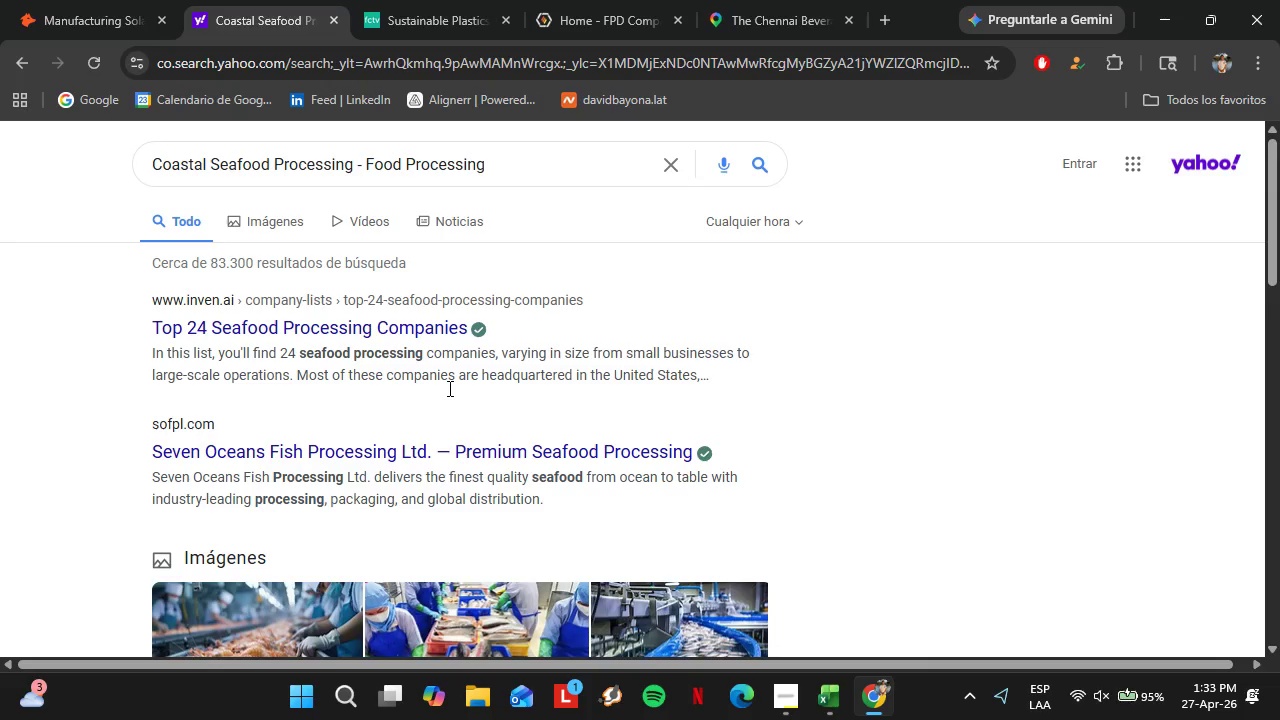 
wait(8.31)
 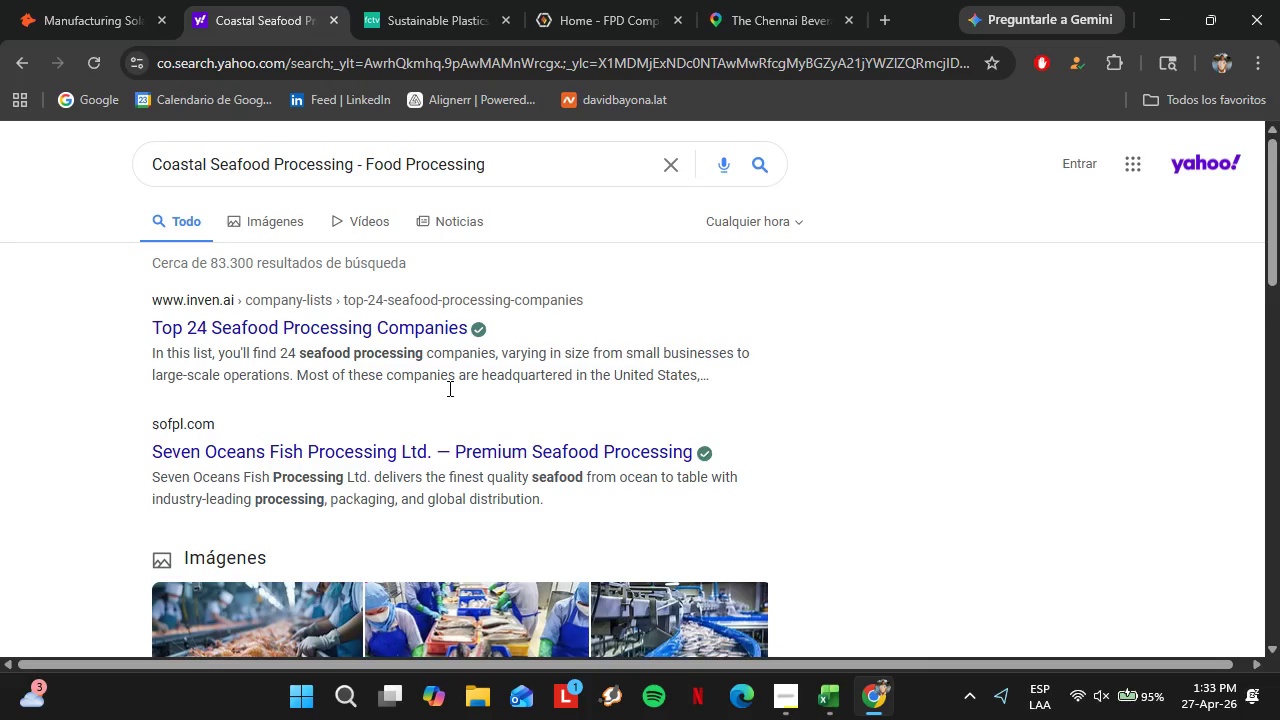 
mouse_move([885, 653])
 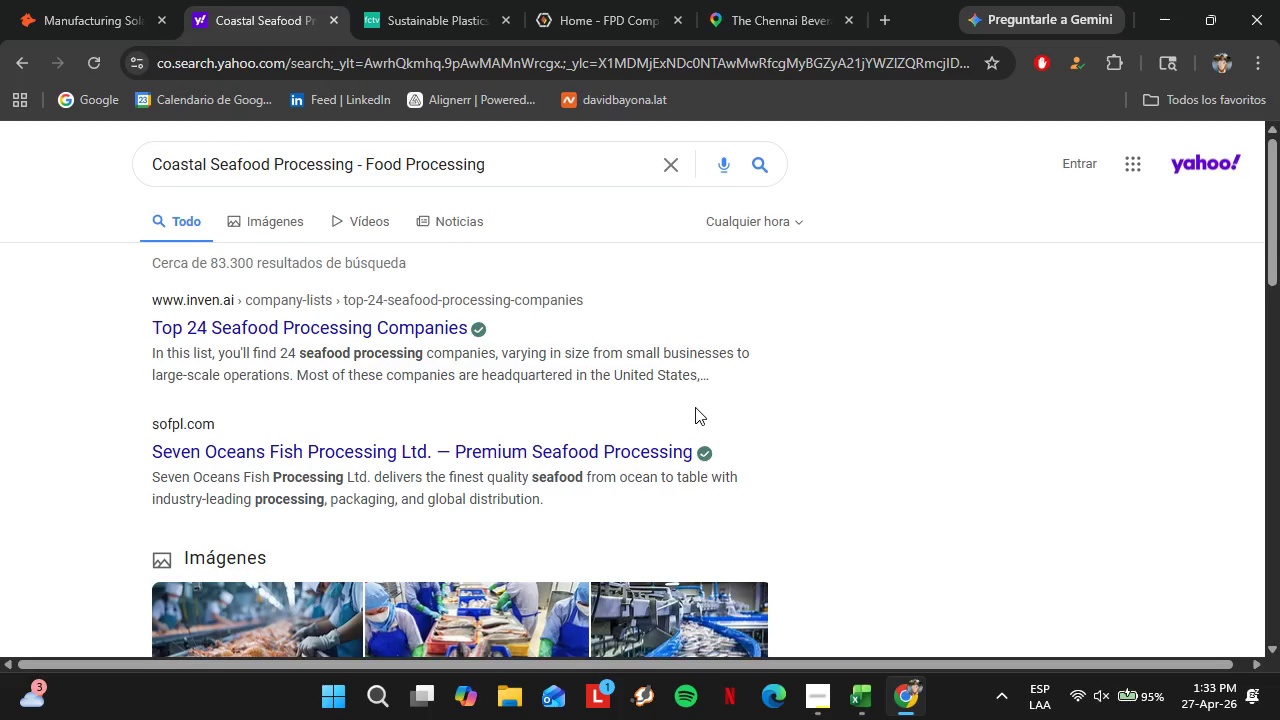 
scroll: coordinate [860, 492], scroll_direction: down, amount: 9.0
 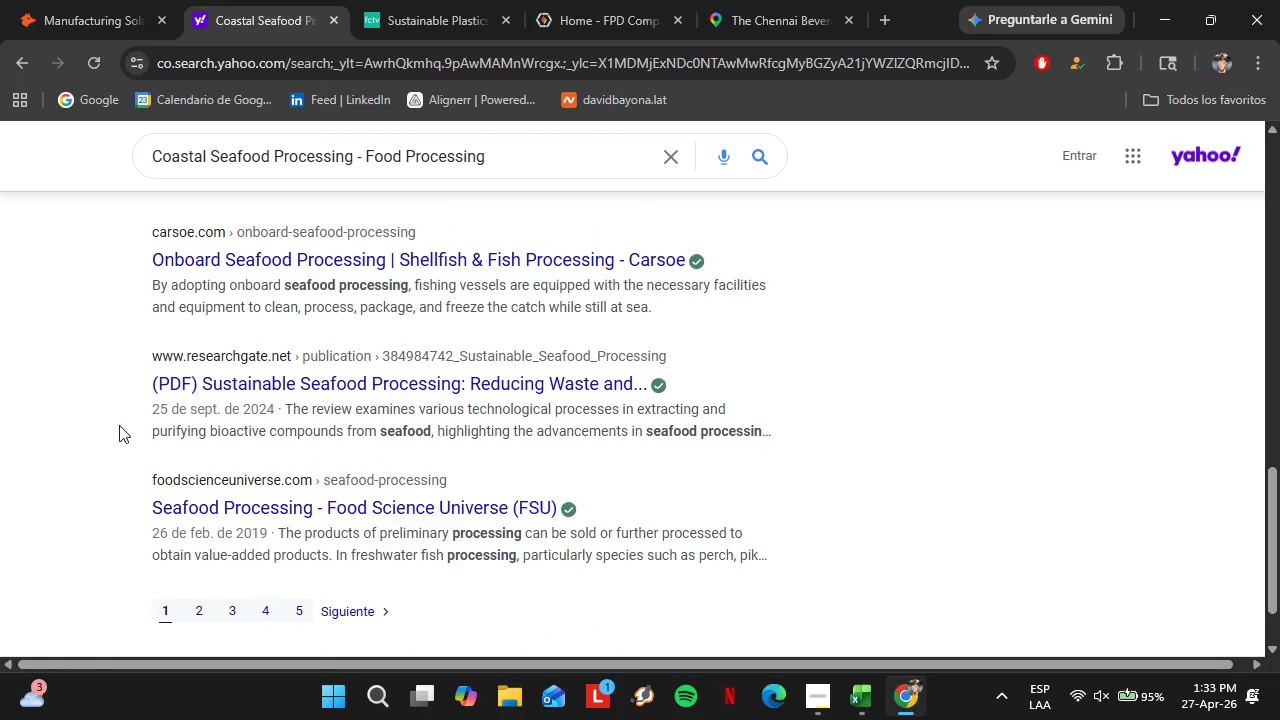 
scroll: coordinate [124, 425], scroll_direction: up, amount: 19.0
 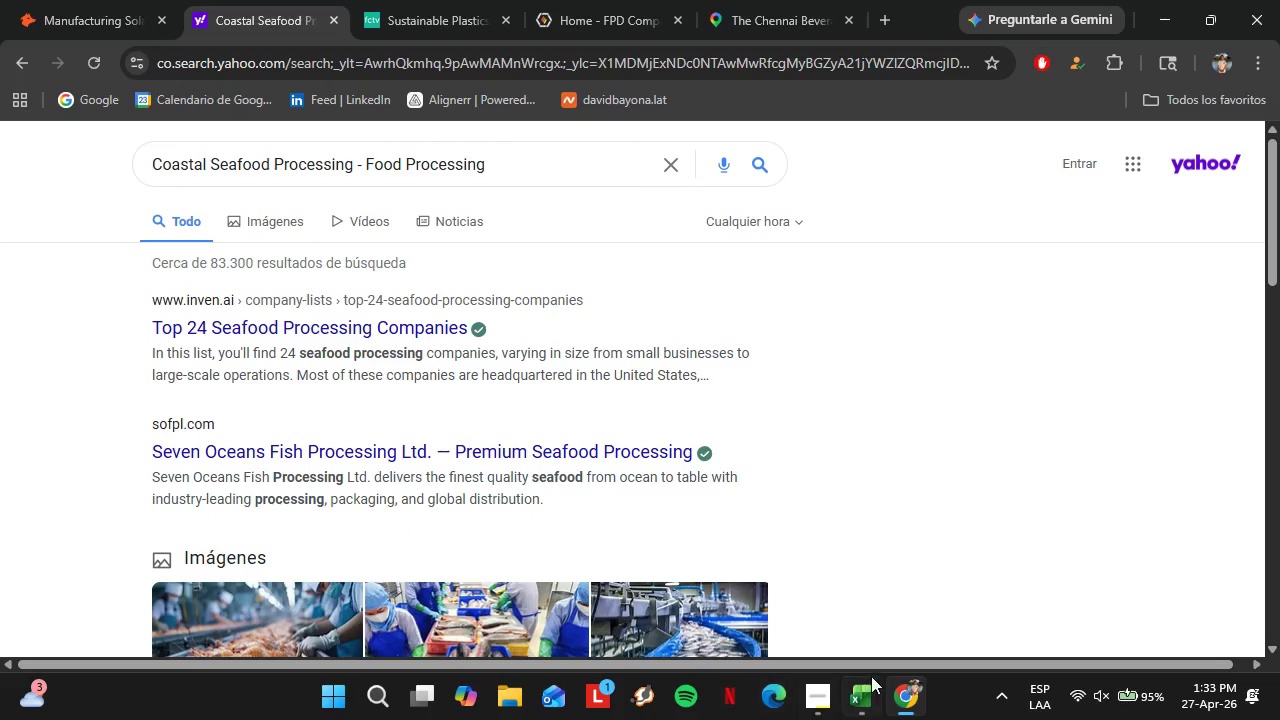 
left_click([856, 697])
 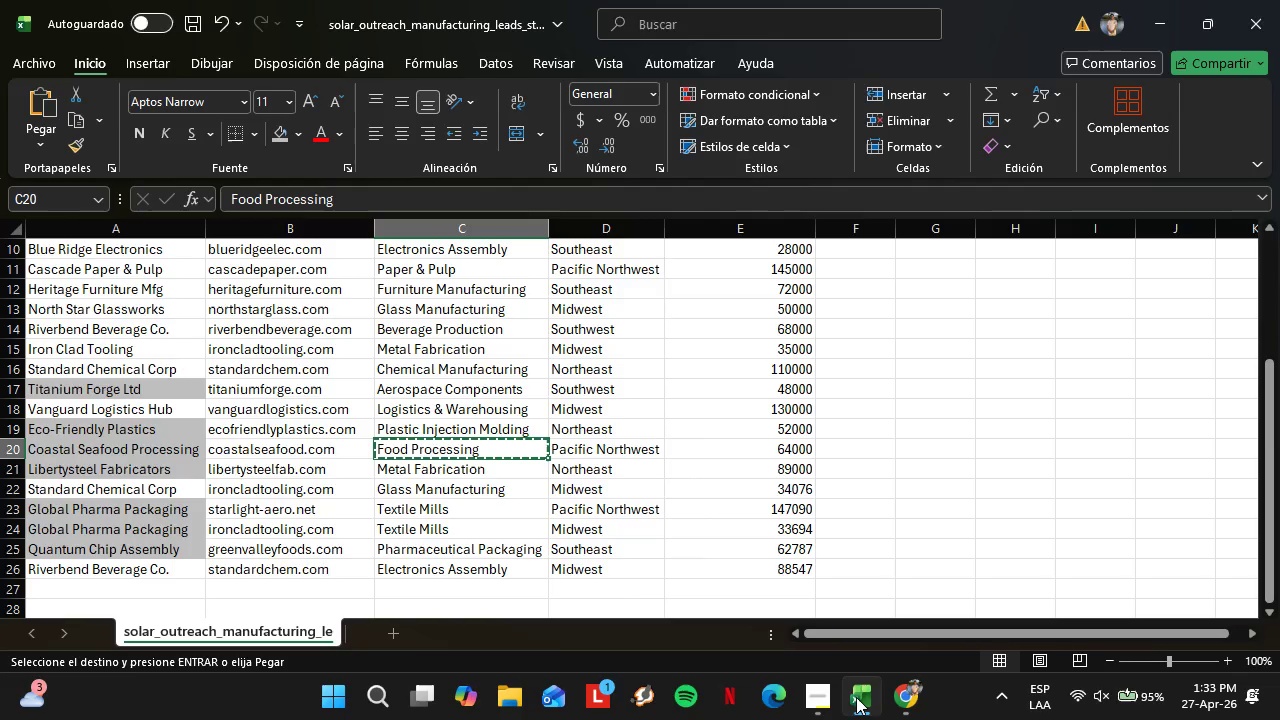 
left_click([856, 697])
 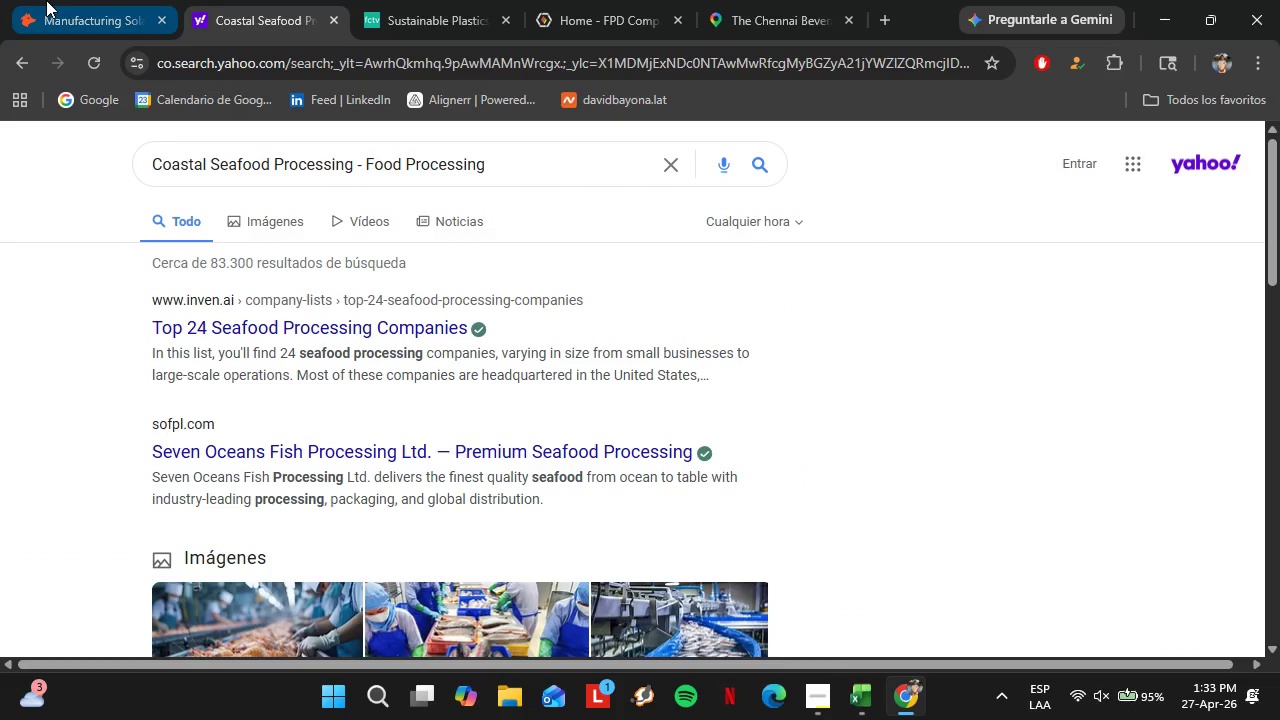 
left_click([46, 0])
 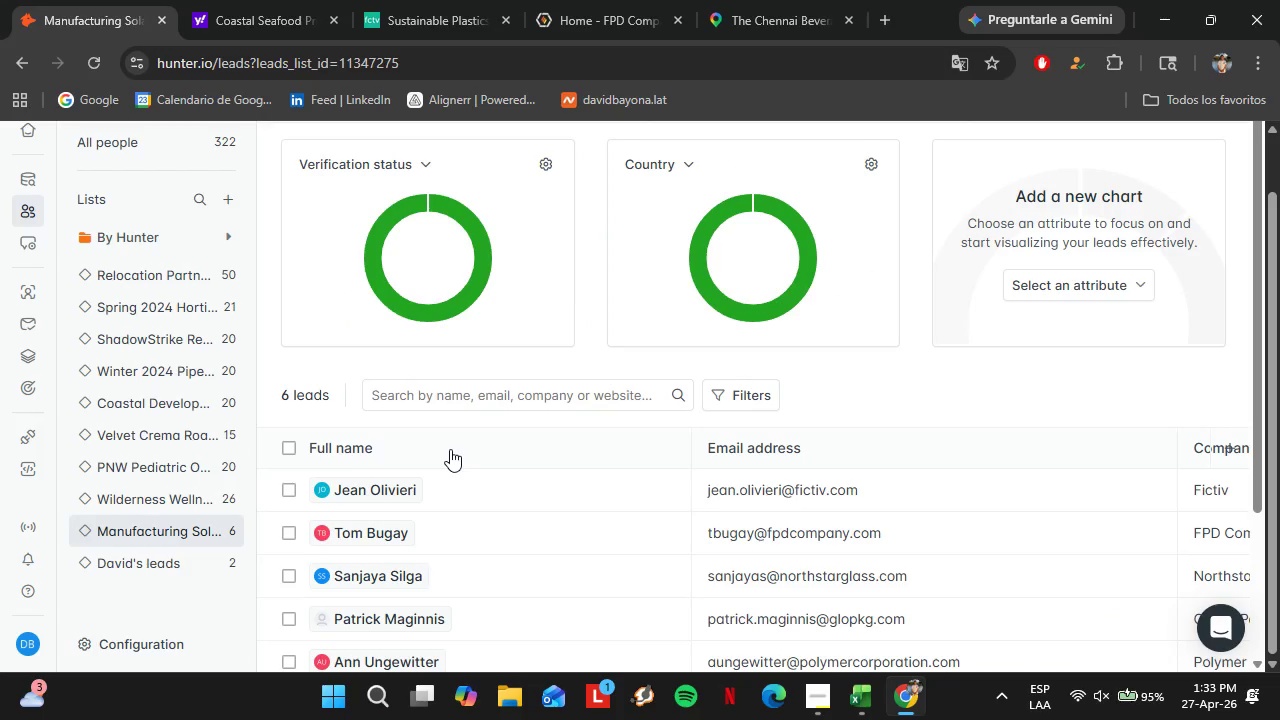 
scroll: coordinate [510, 483], scroll_direction: down, amount: 5.0
 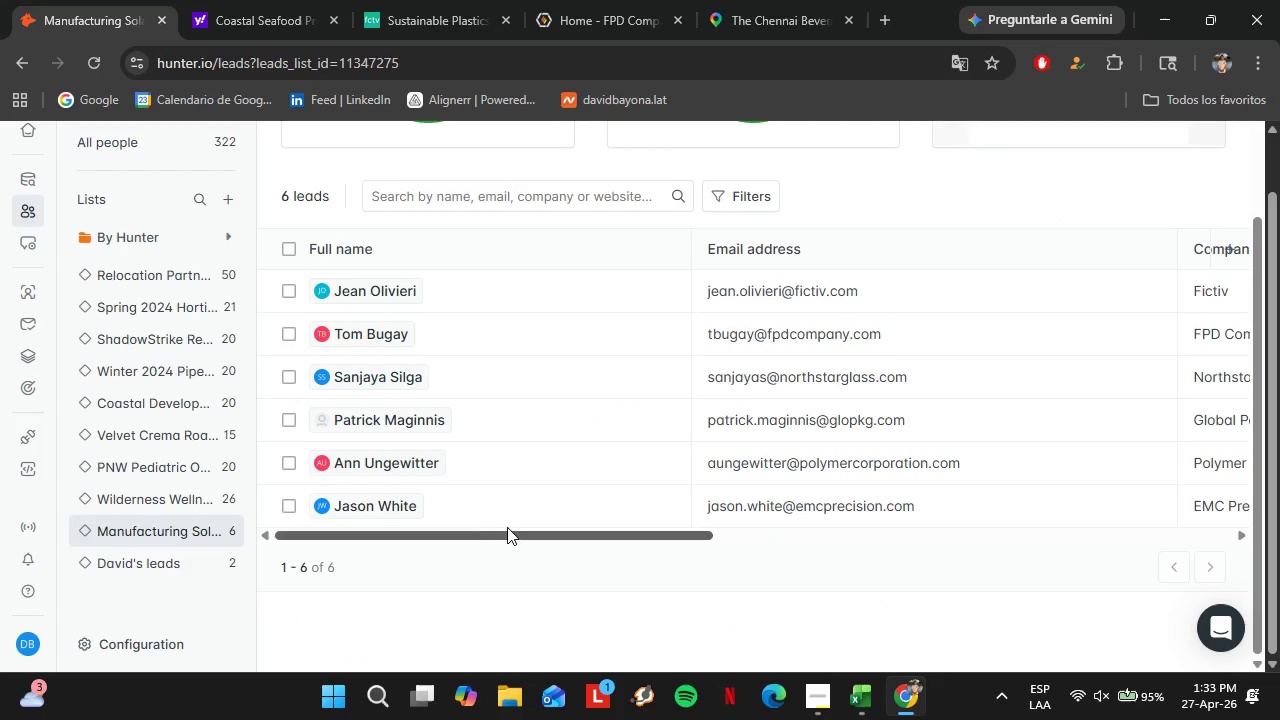 
left_click_drag(start_coordinate=[509, 525], to_coordinate=[515, 528])
 